 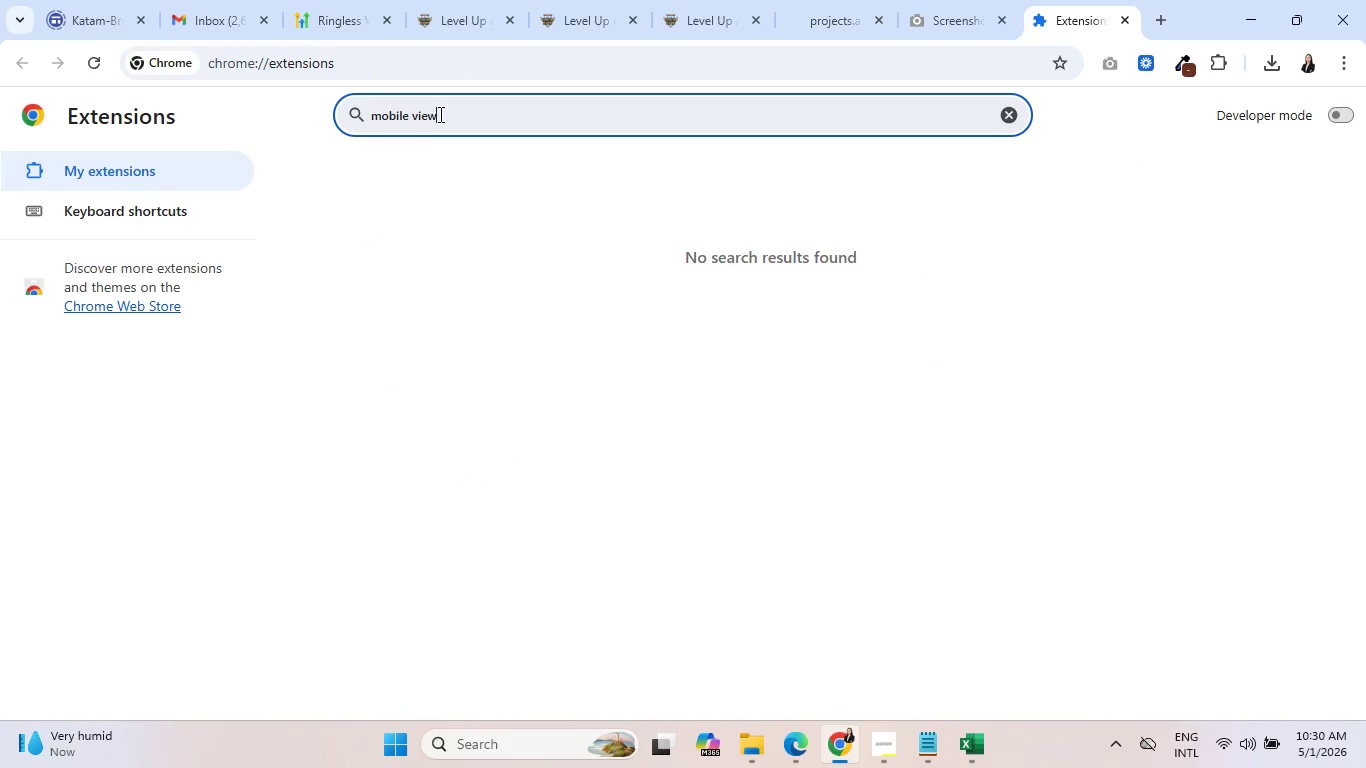 
key(Enter)
 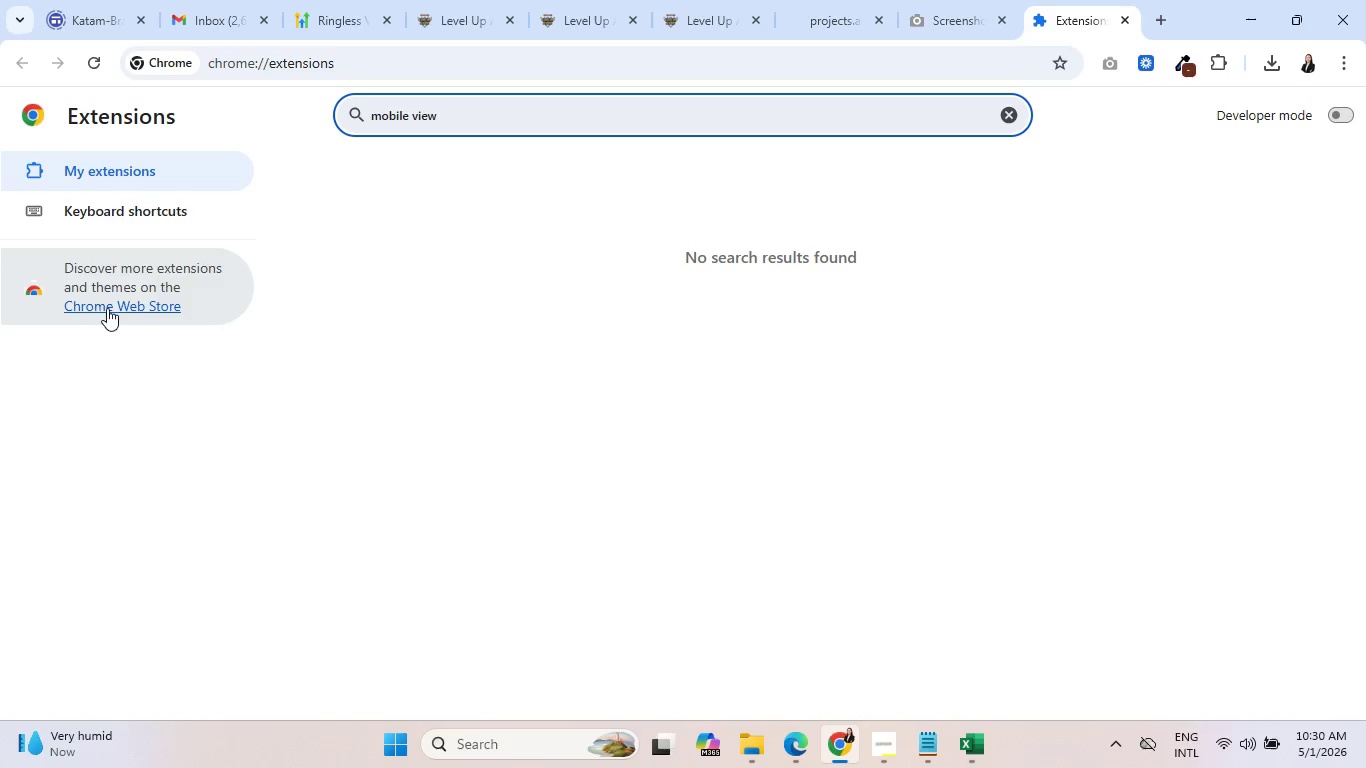 
left_click([109, 309])
 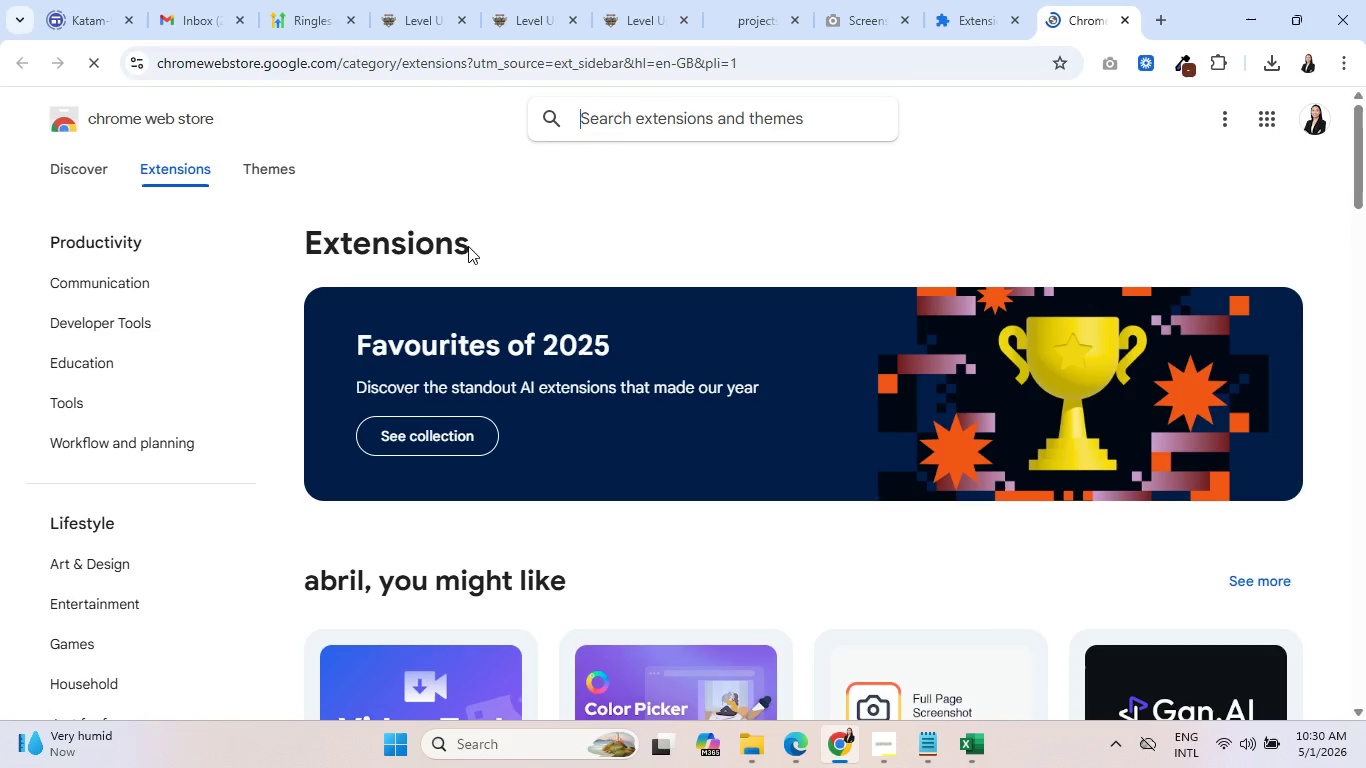 
left_click([637, 110])
 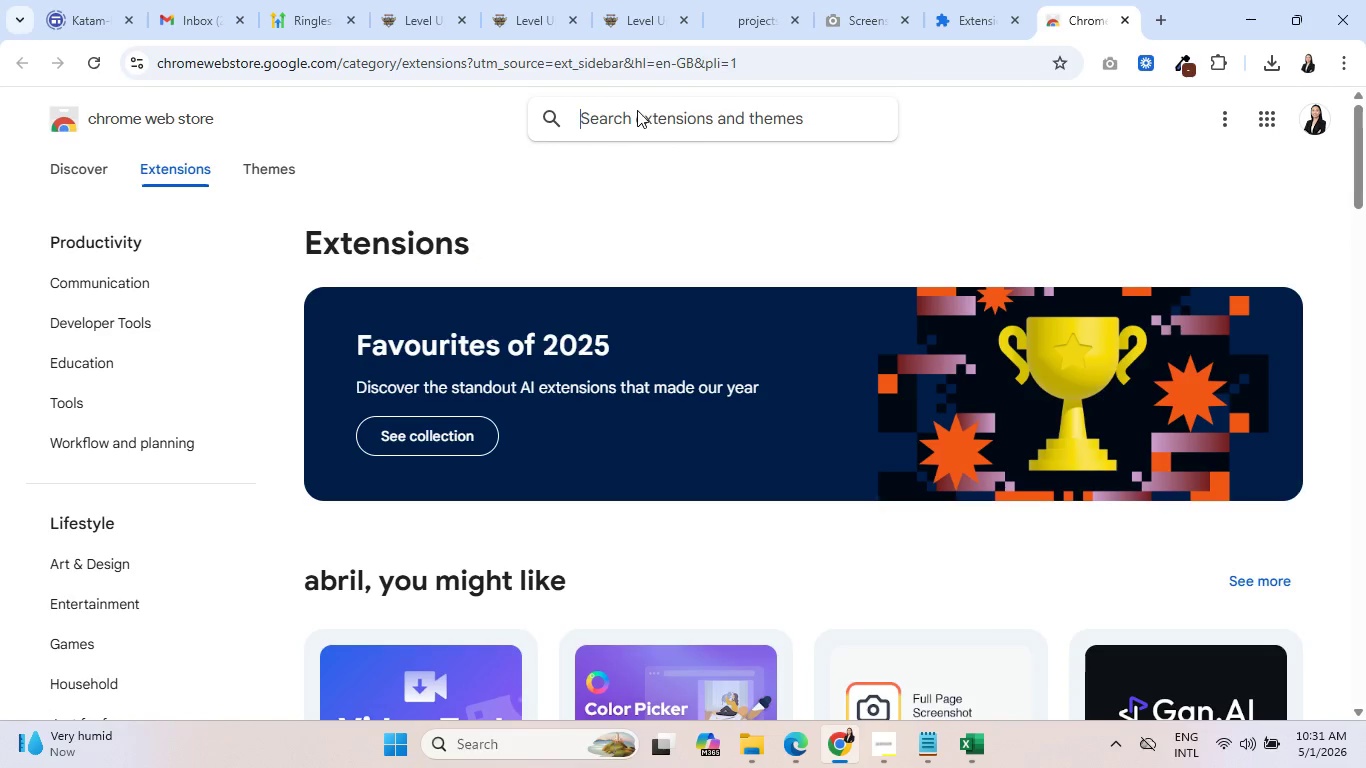 
wait(8.08)
 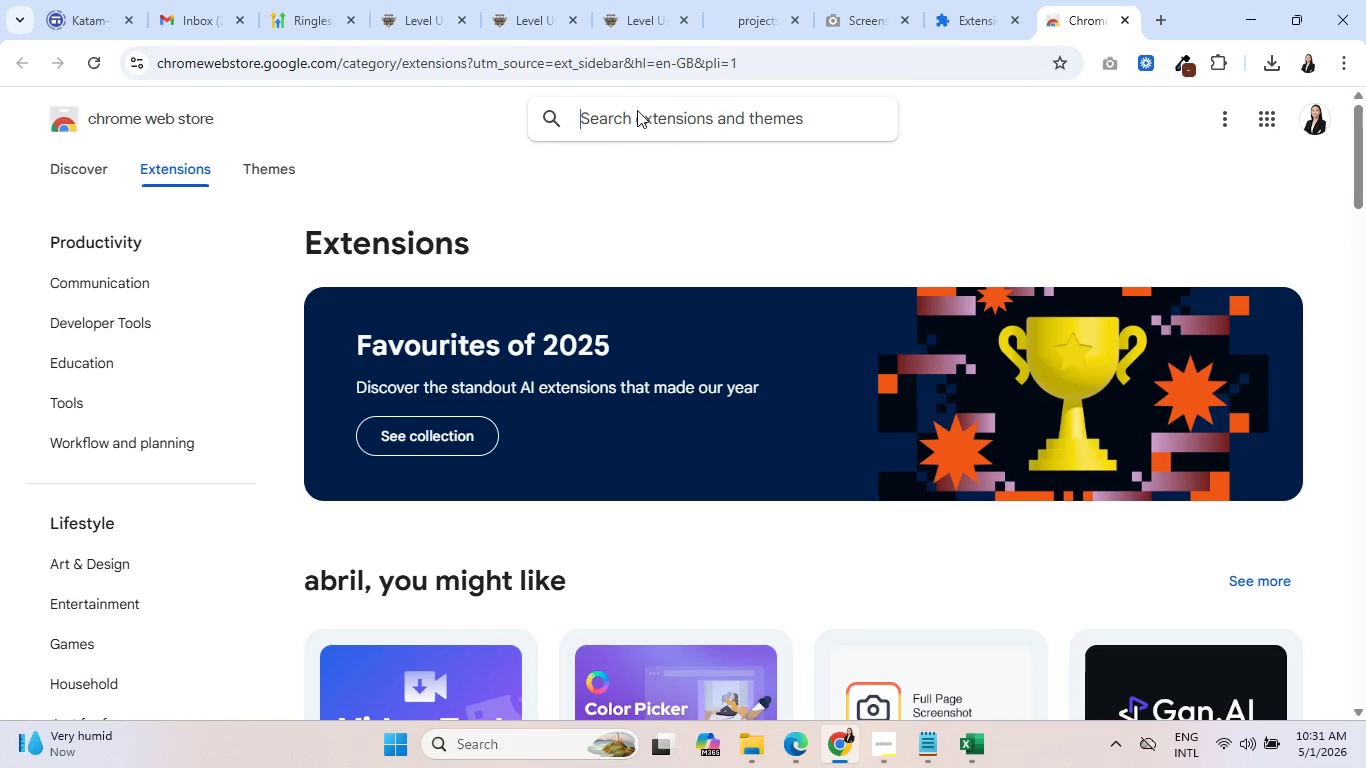 
type(mobile)
 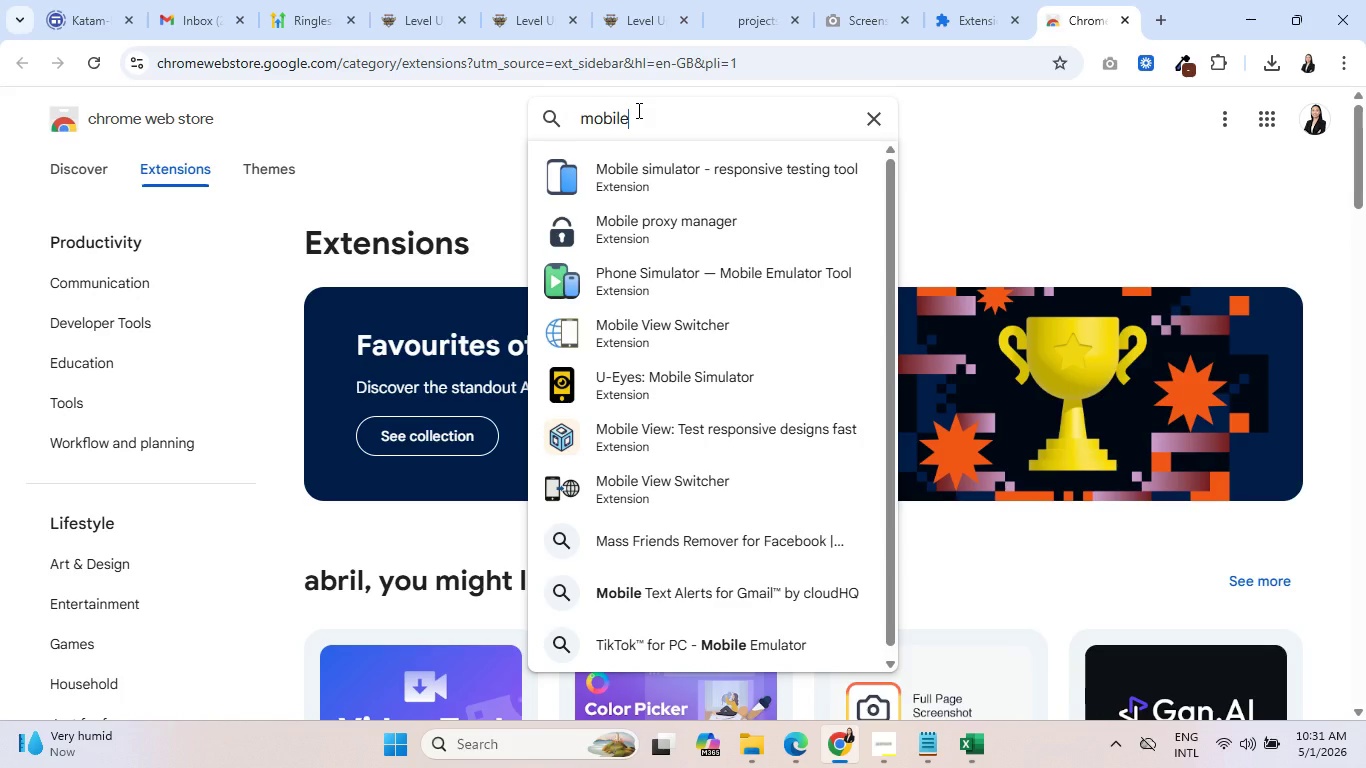 
left_click([680, 176])
 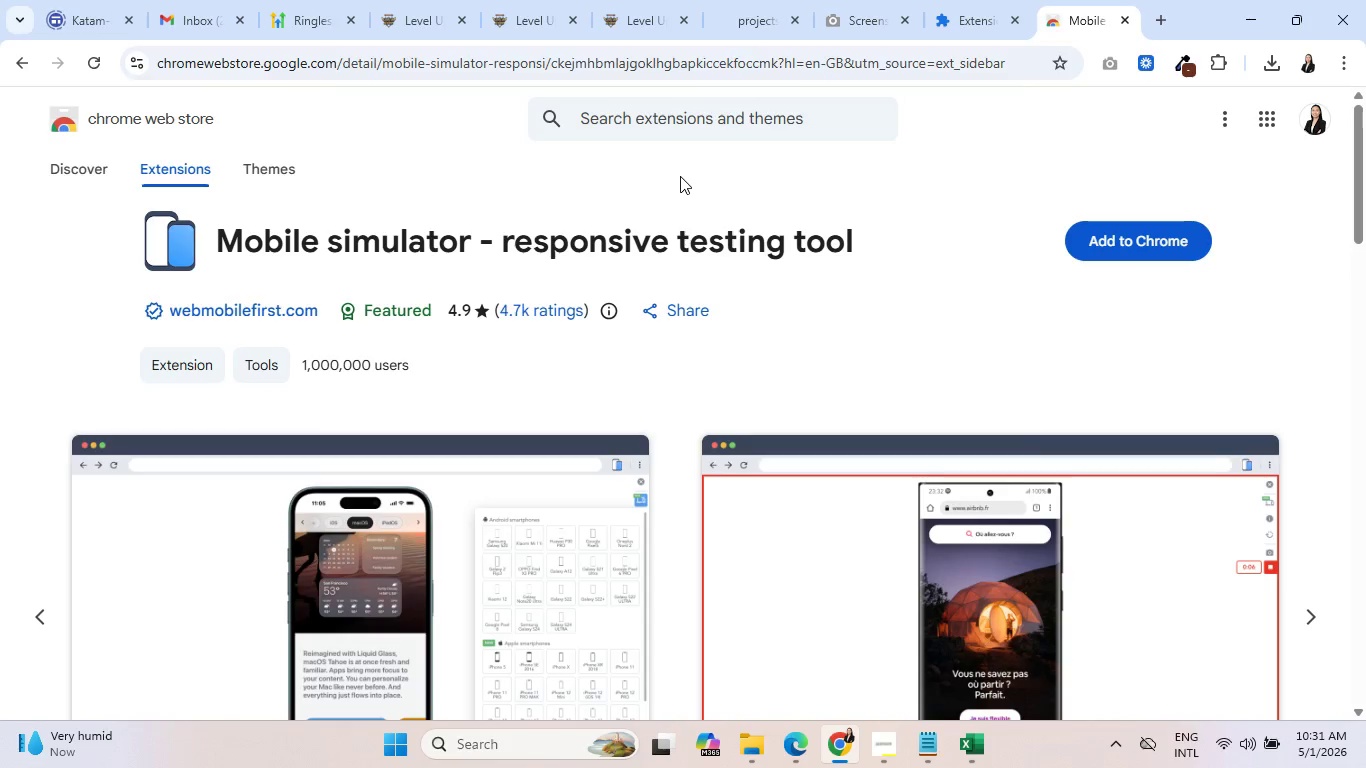 
scroll: coordinate [350, 410], scroll_direction: up, amount: 4.0
 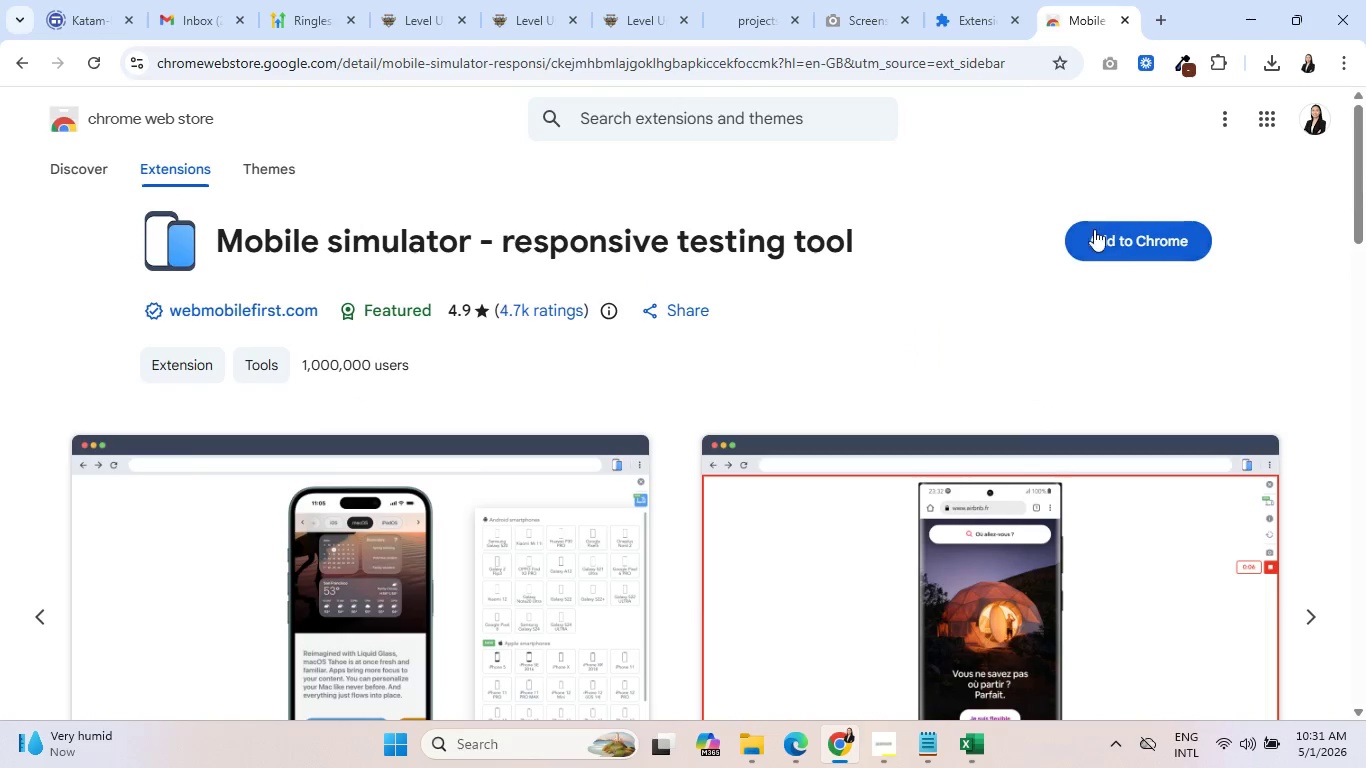 
left_click([1107, 235])
 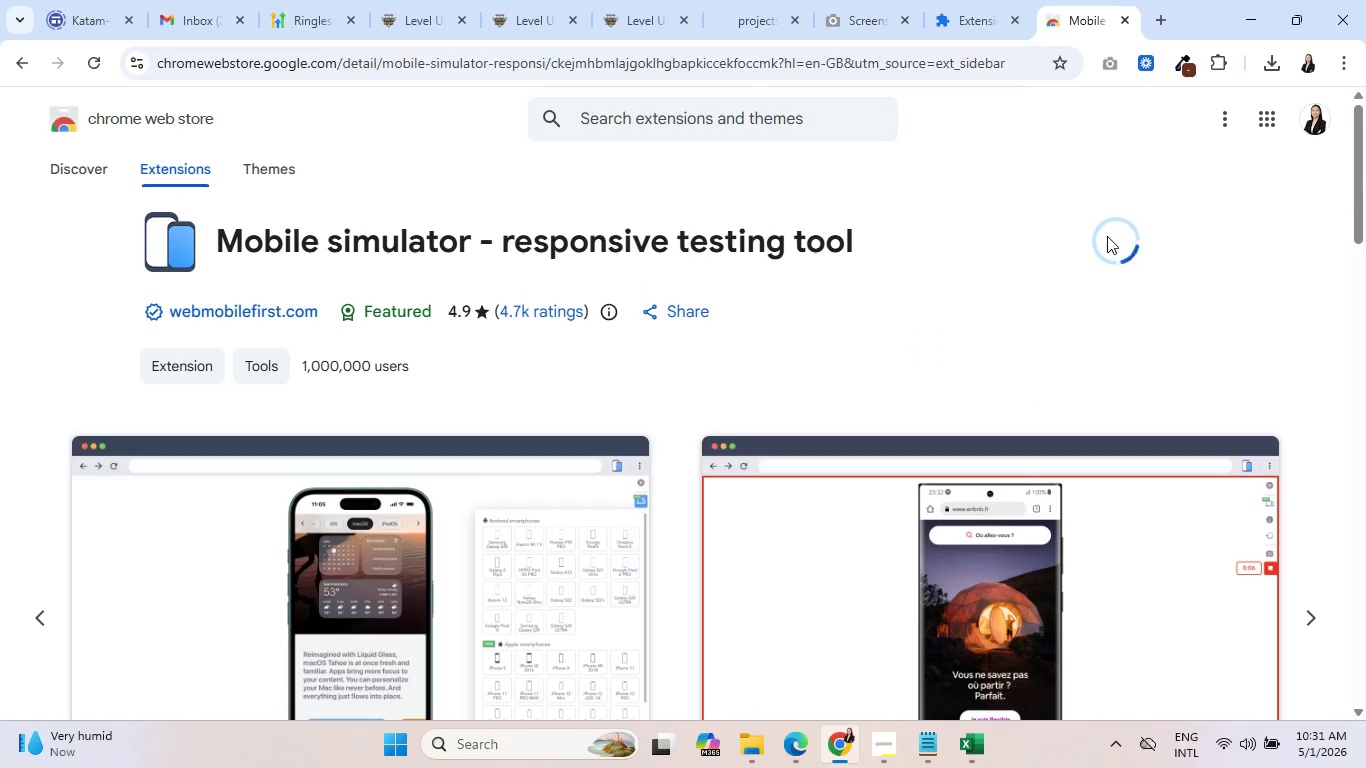 
mouse_move([805, 272])
 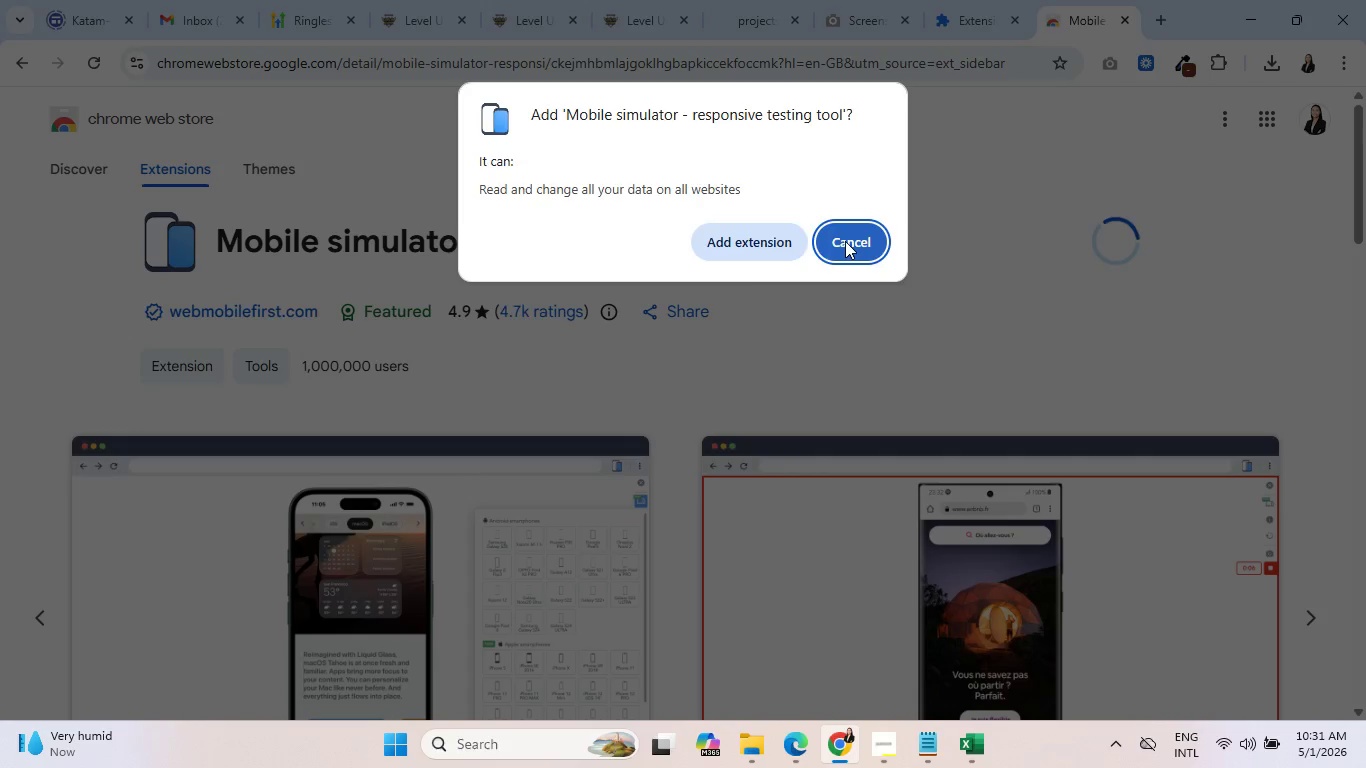 
left_click([845, 241])
 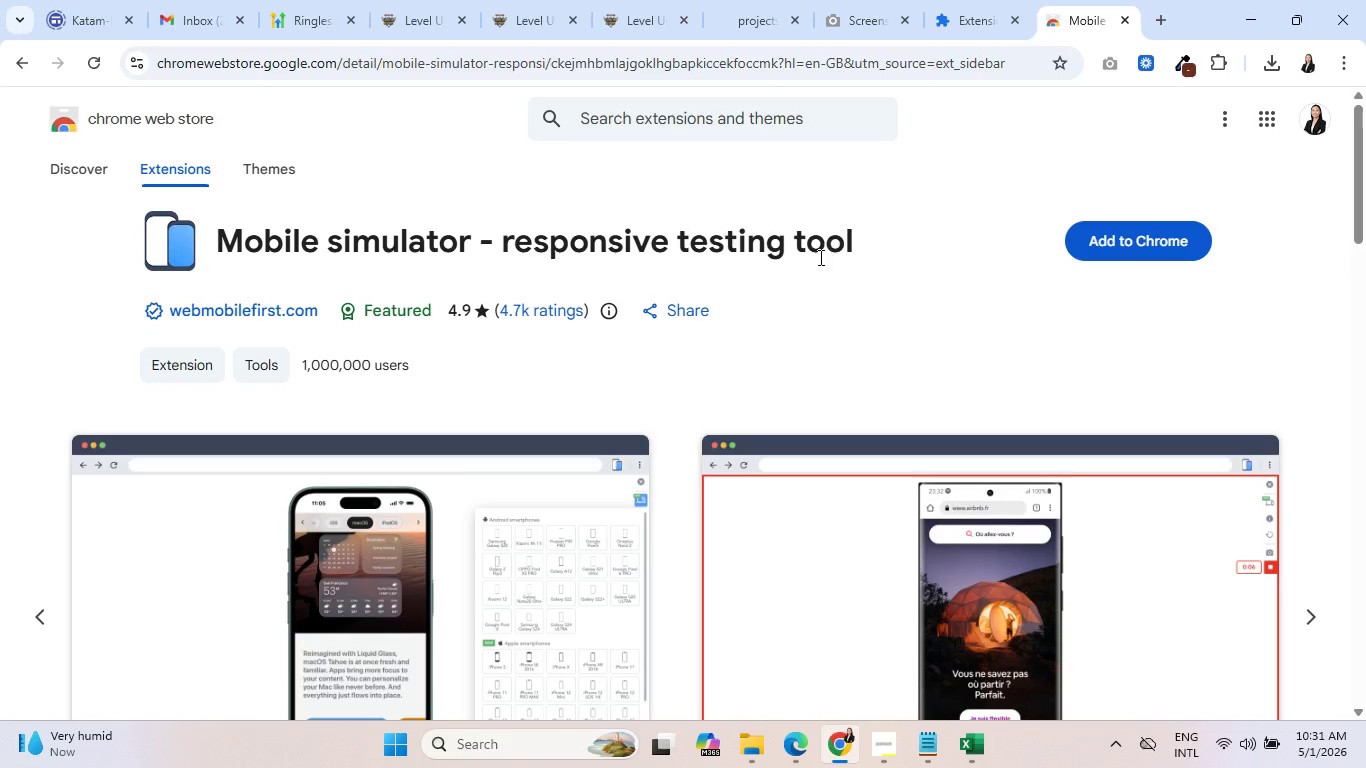 
scroll: coordinate [787, 298], scroll_direction: down, amount: 2.0
 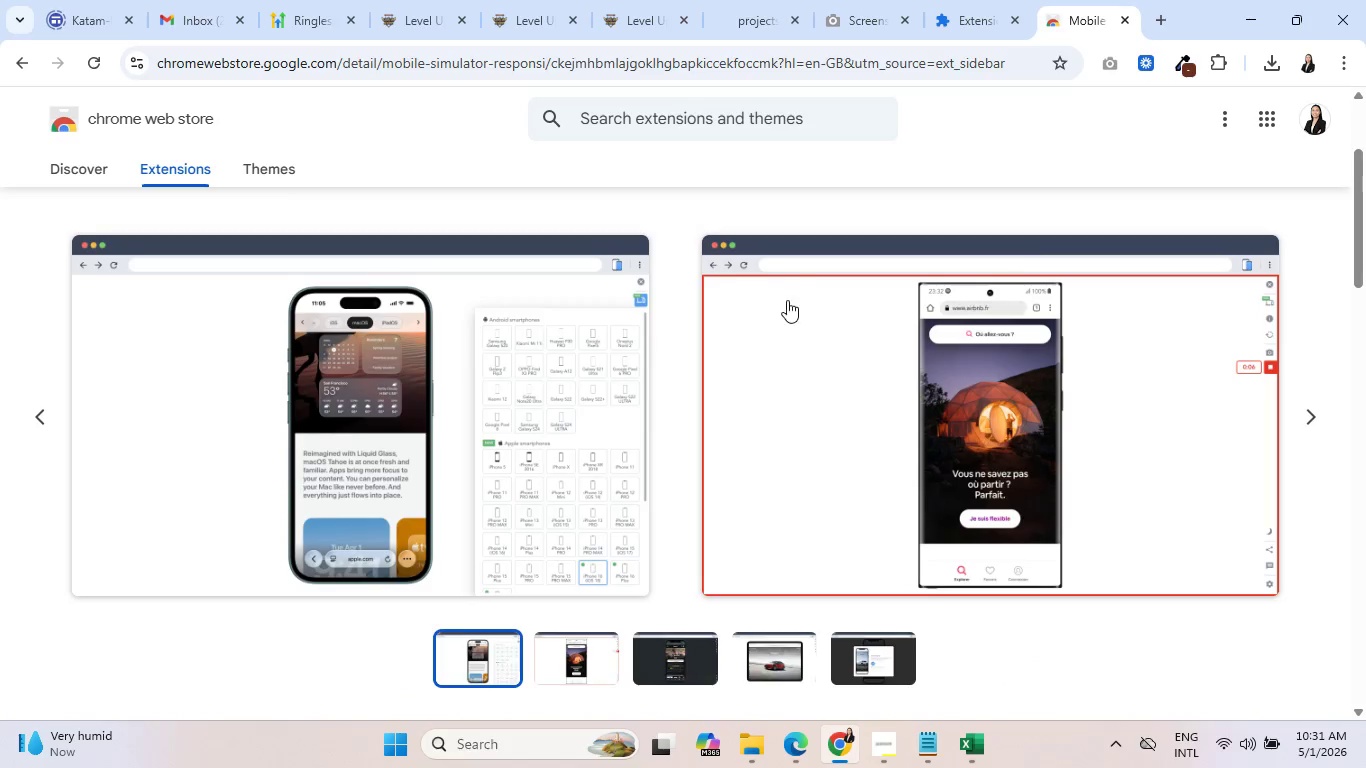 
scroll: coordinate [787, 301], scroll_direction: up, amount: 3.0
 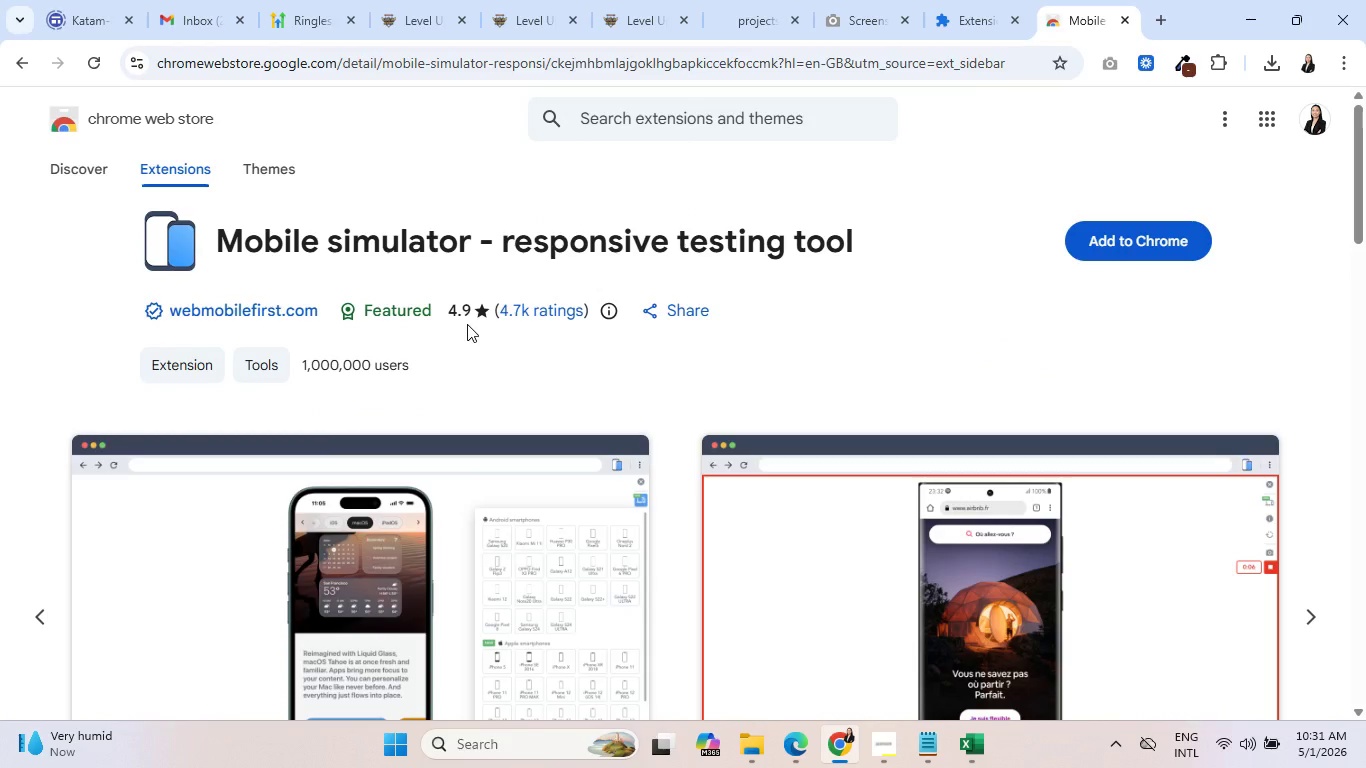 
scroll: coordinate [616, 329], scroll_direction: down, amount: 12.0
 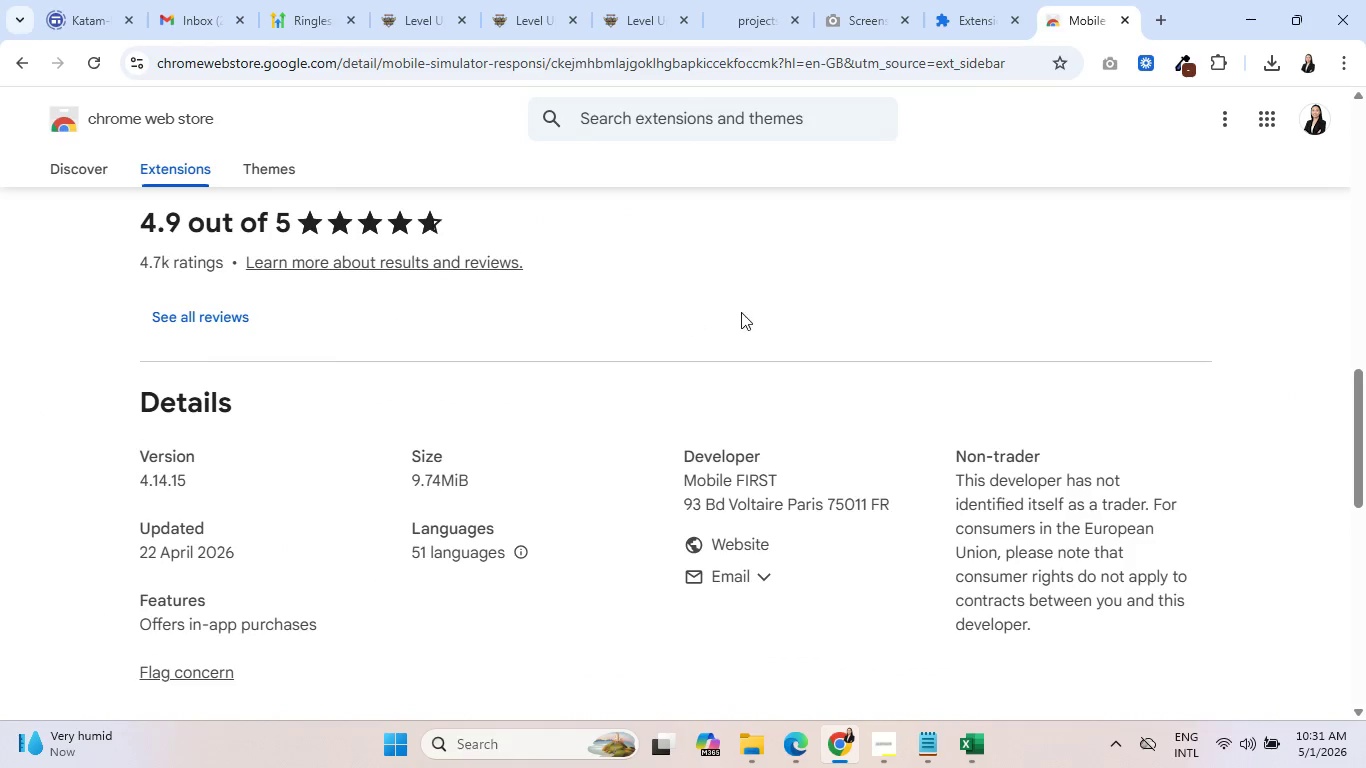 
scroll: coordinate [773, 313], scroll_direction: up, amount: 14.0
 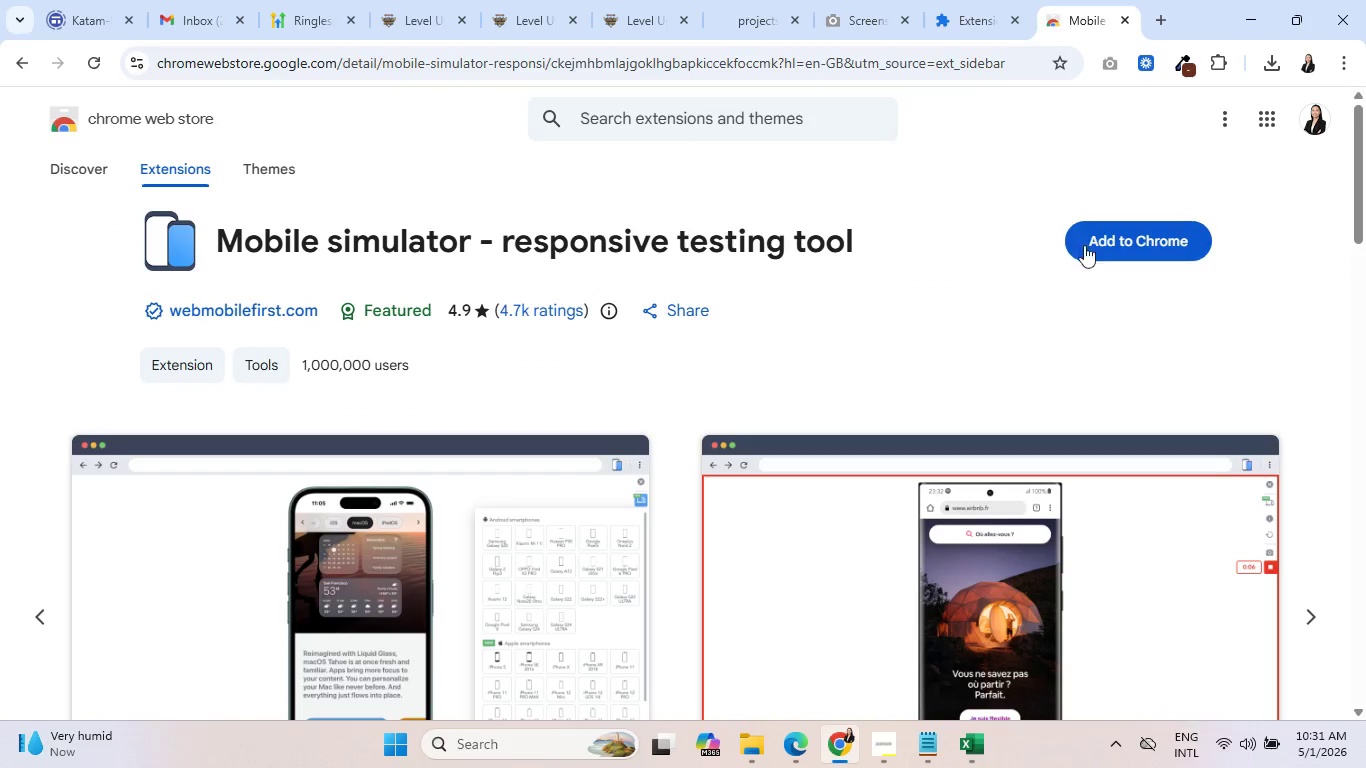 
left_click([1110, 246])
 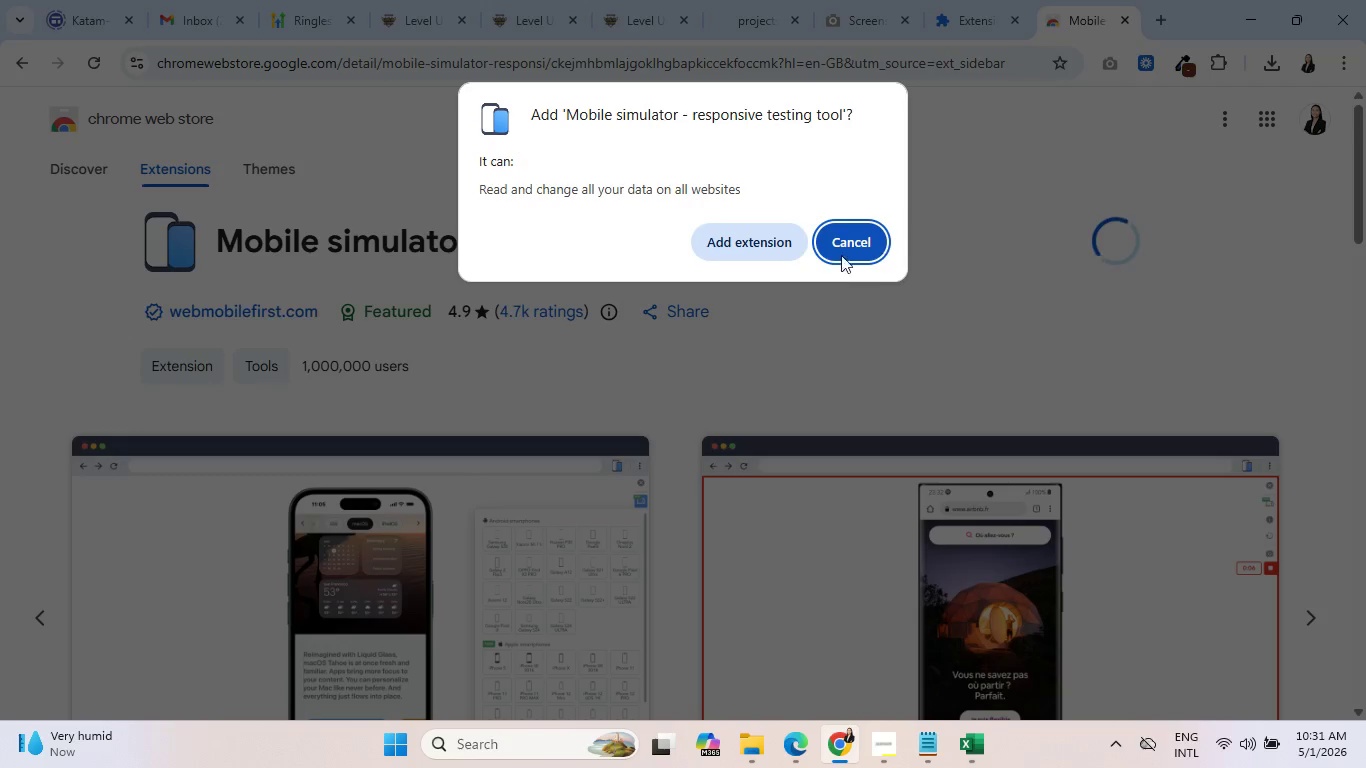 
left_click([736, 240])
 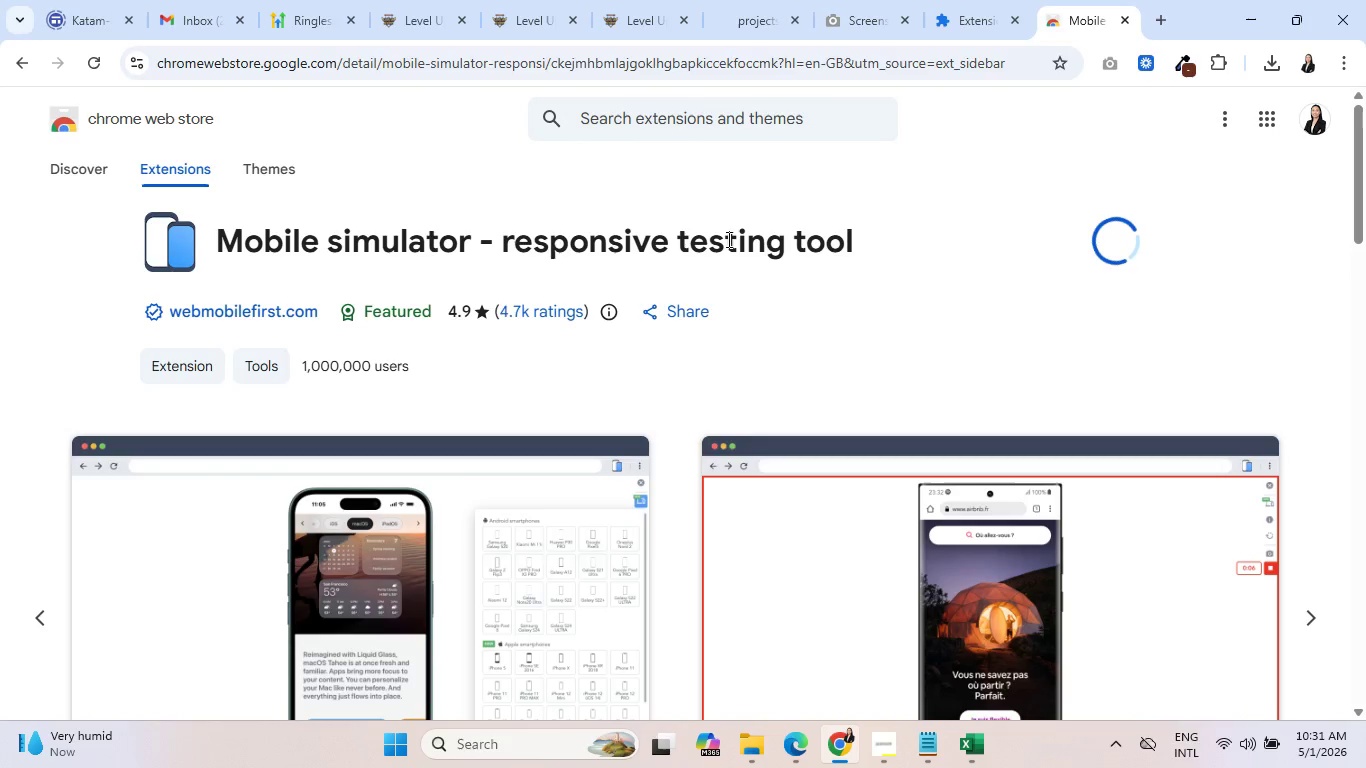 
mouse_move([896, 258])
 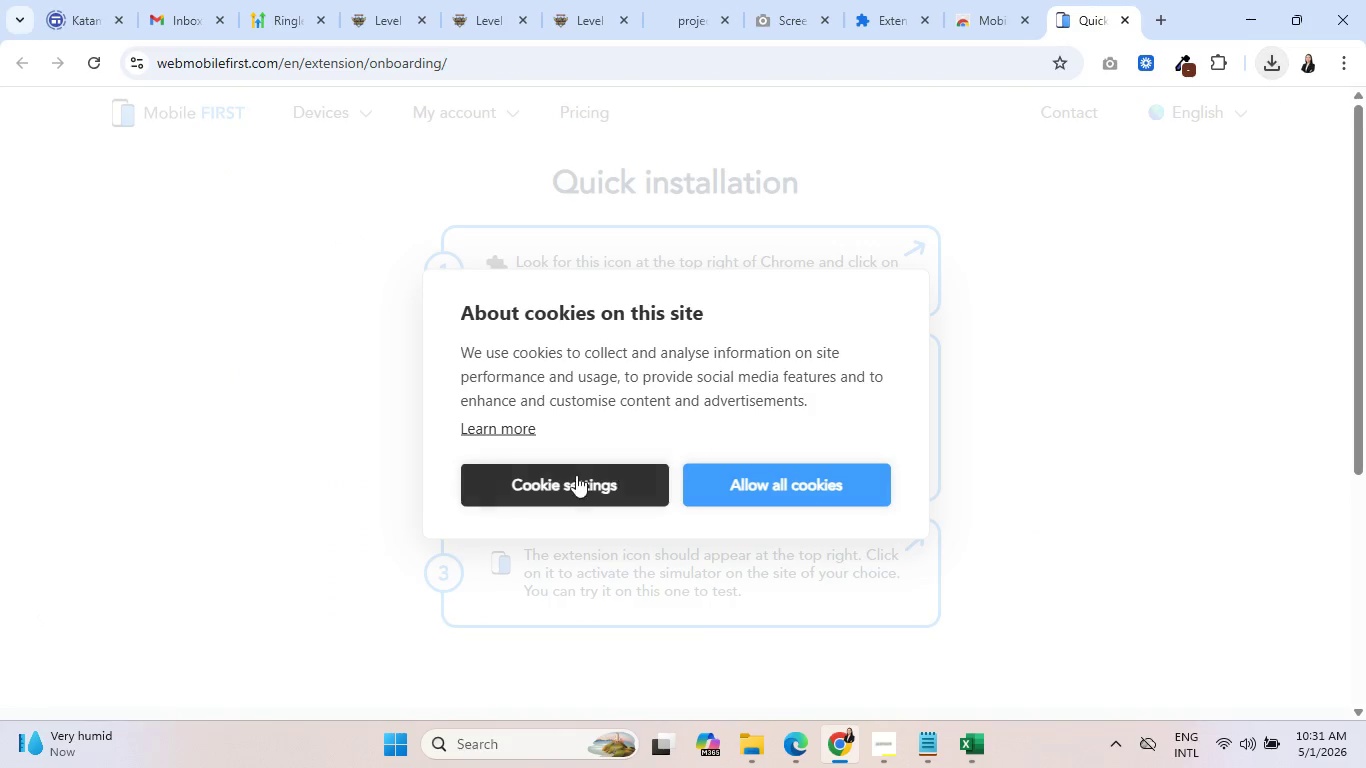 
left_click([580, 477])
 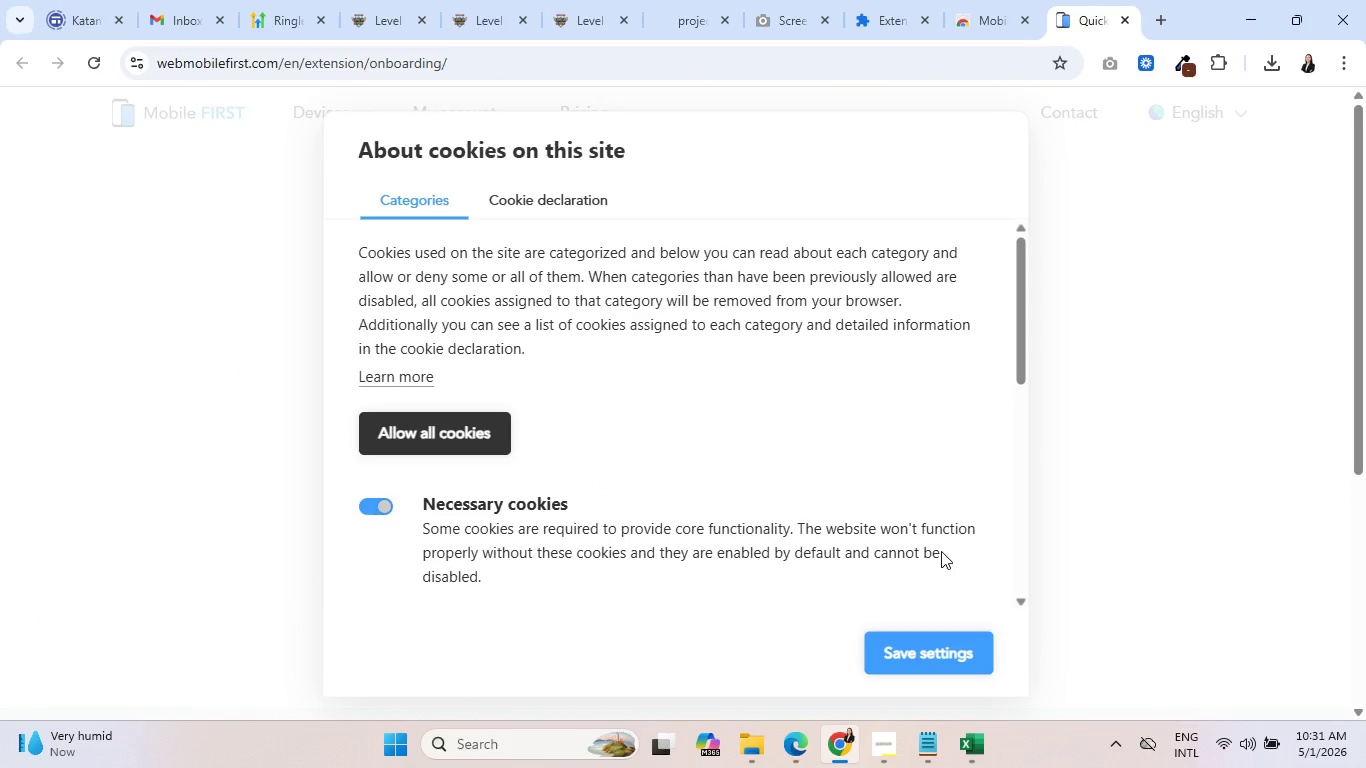 
scroll: coordinate [849, 494], scroll_direction: down, amount: 3.0
 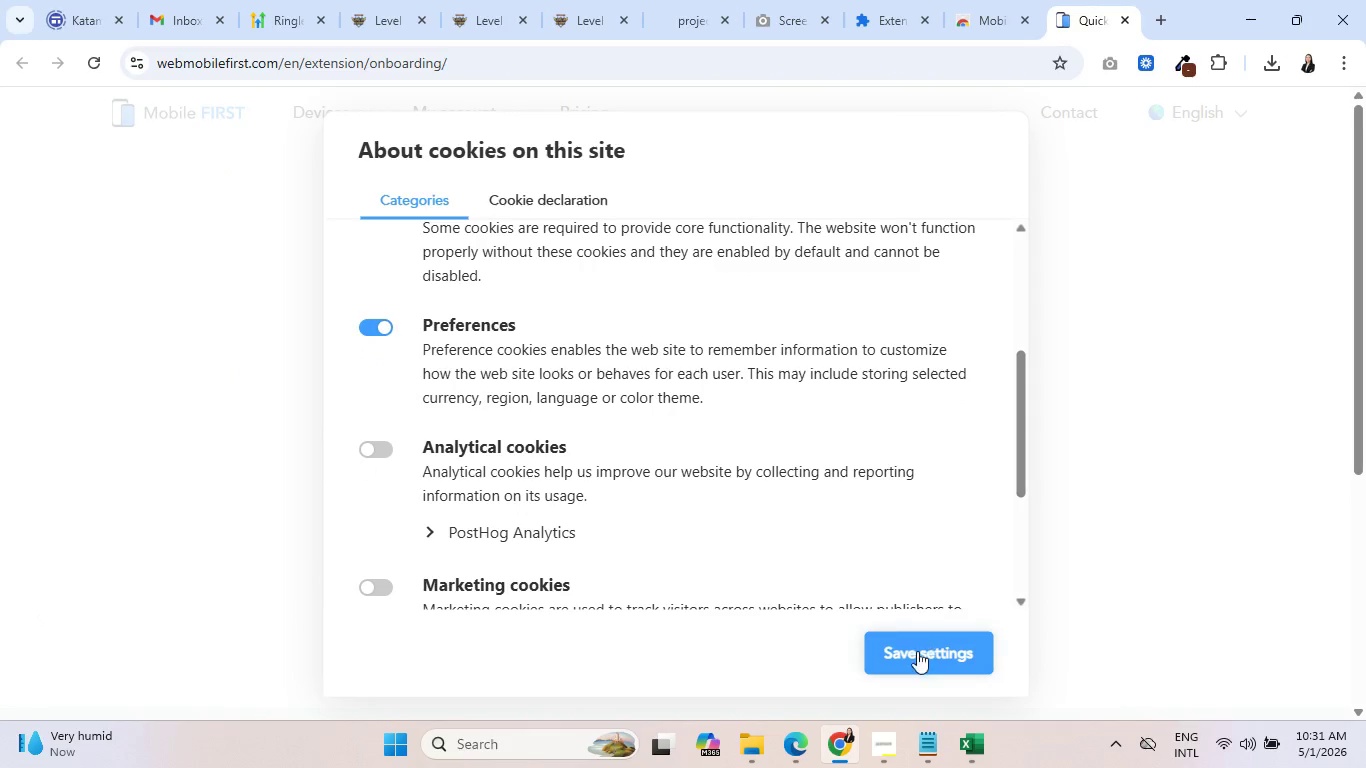 
left_click([917, 655])
 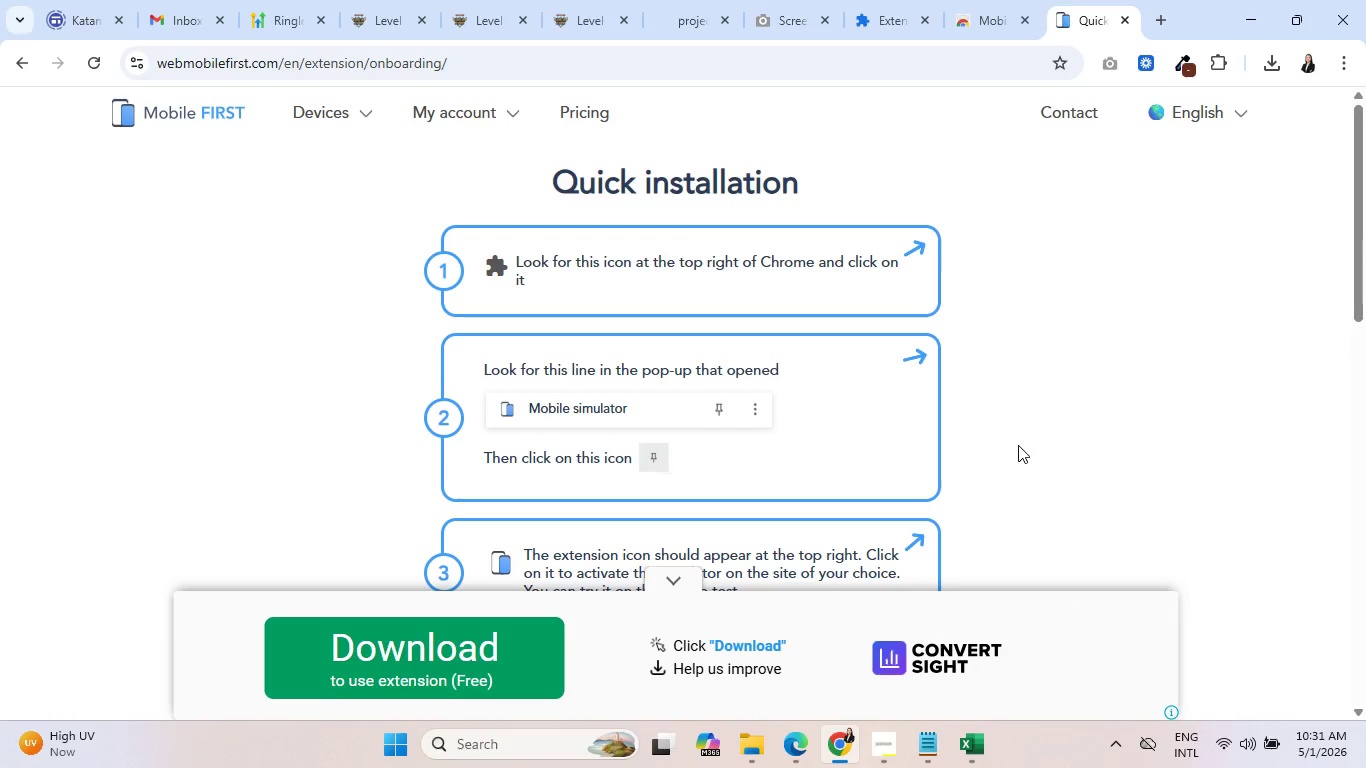 
wait(5.12)
 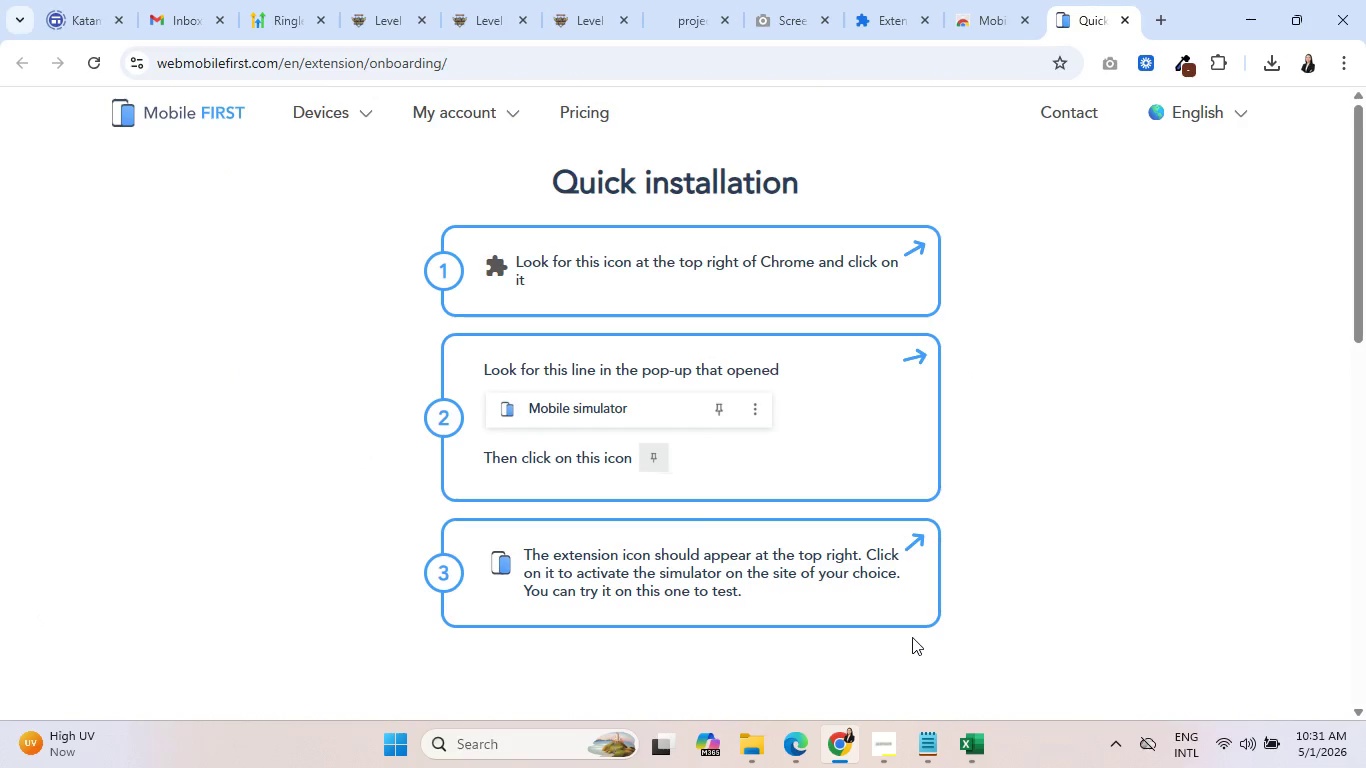 
scroll: coordinate [1018, 445], scroll_direction: down, amount: 2.0
 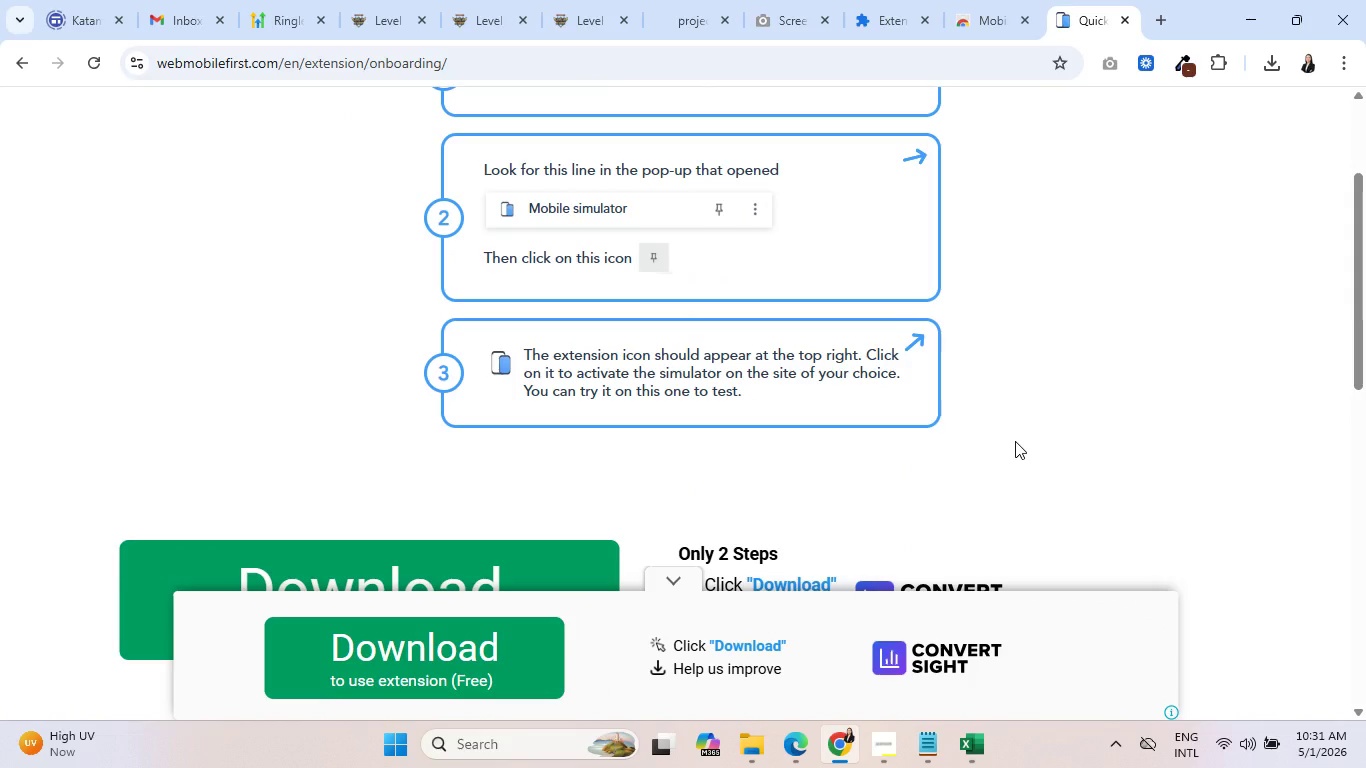 
scroll: coordinate [1015, 441], scroll_direction: up, amount: 2.0
 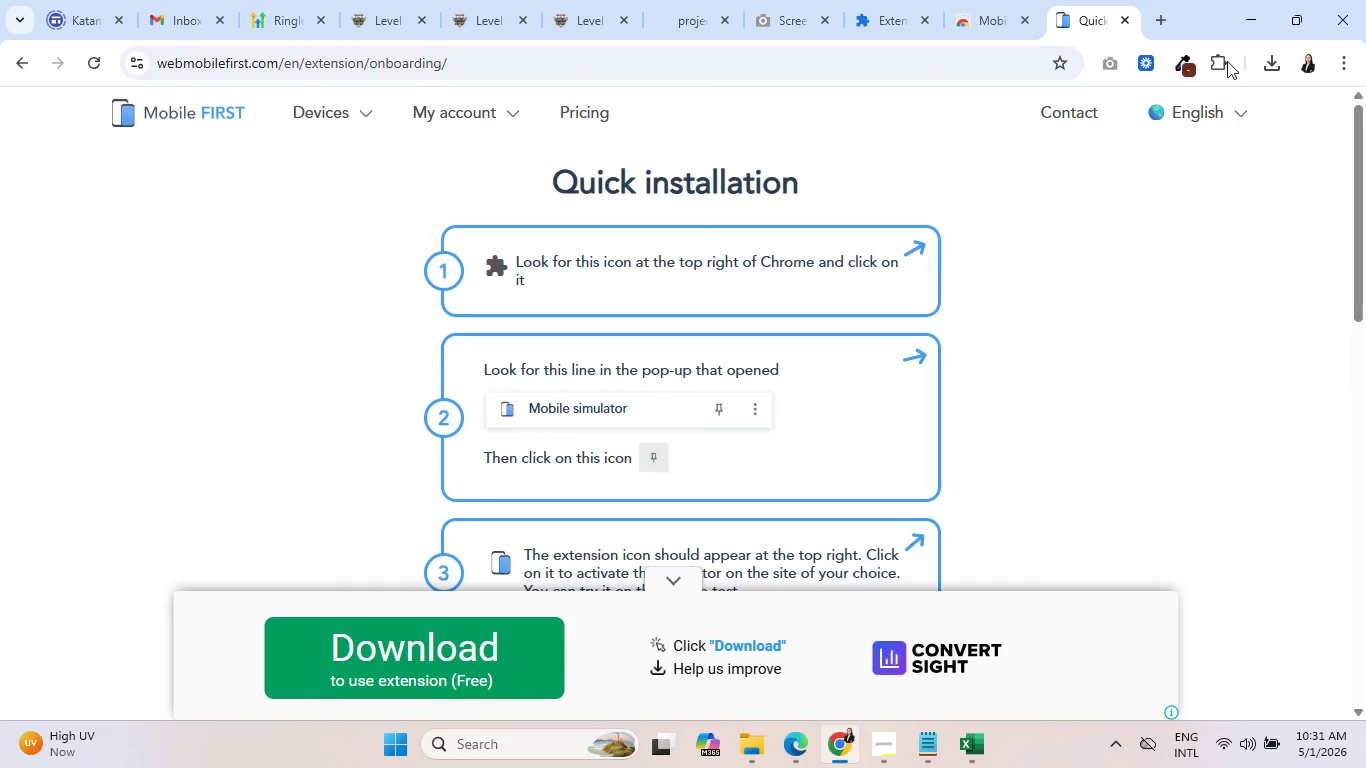 
left_click([1222, 59])
 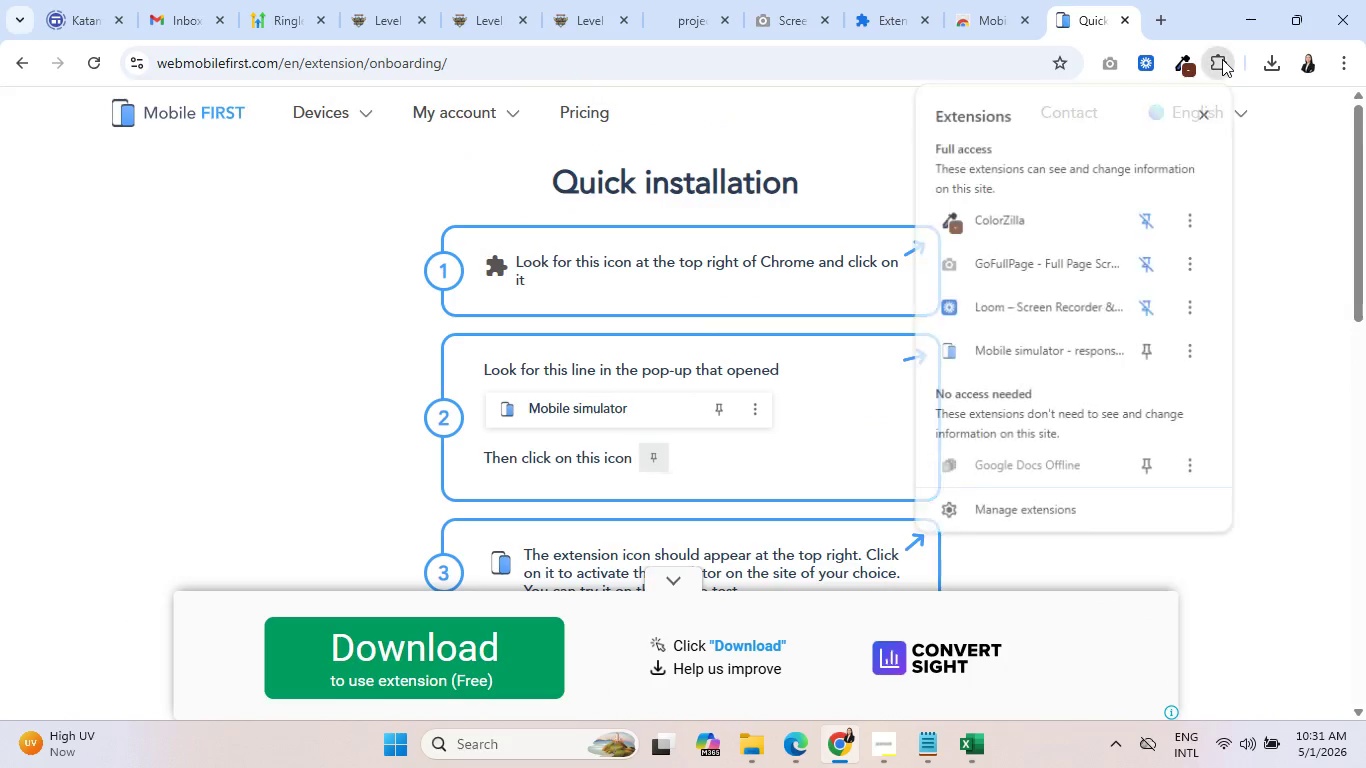 
mouse_move([1025, 329])
 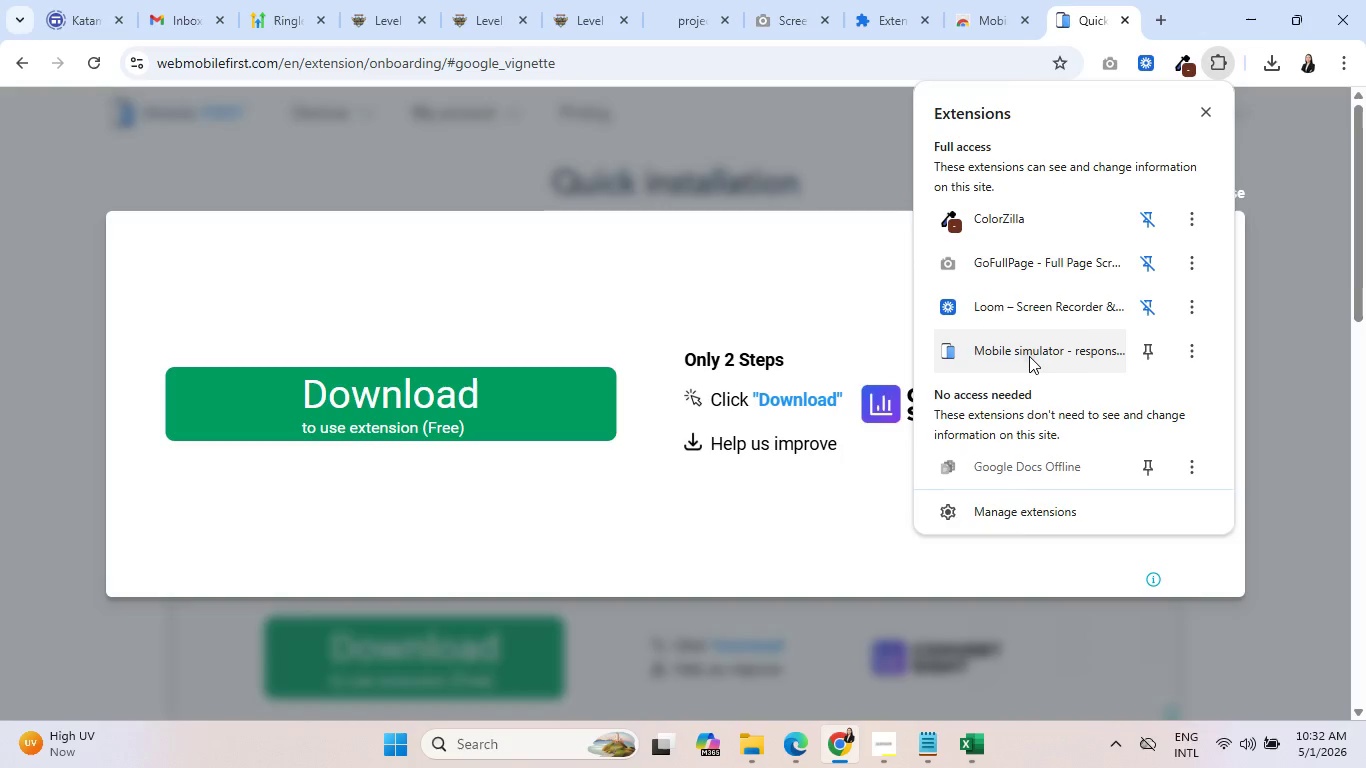 
left_click([1029, 356])
 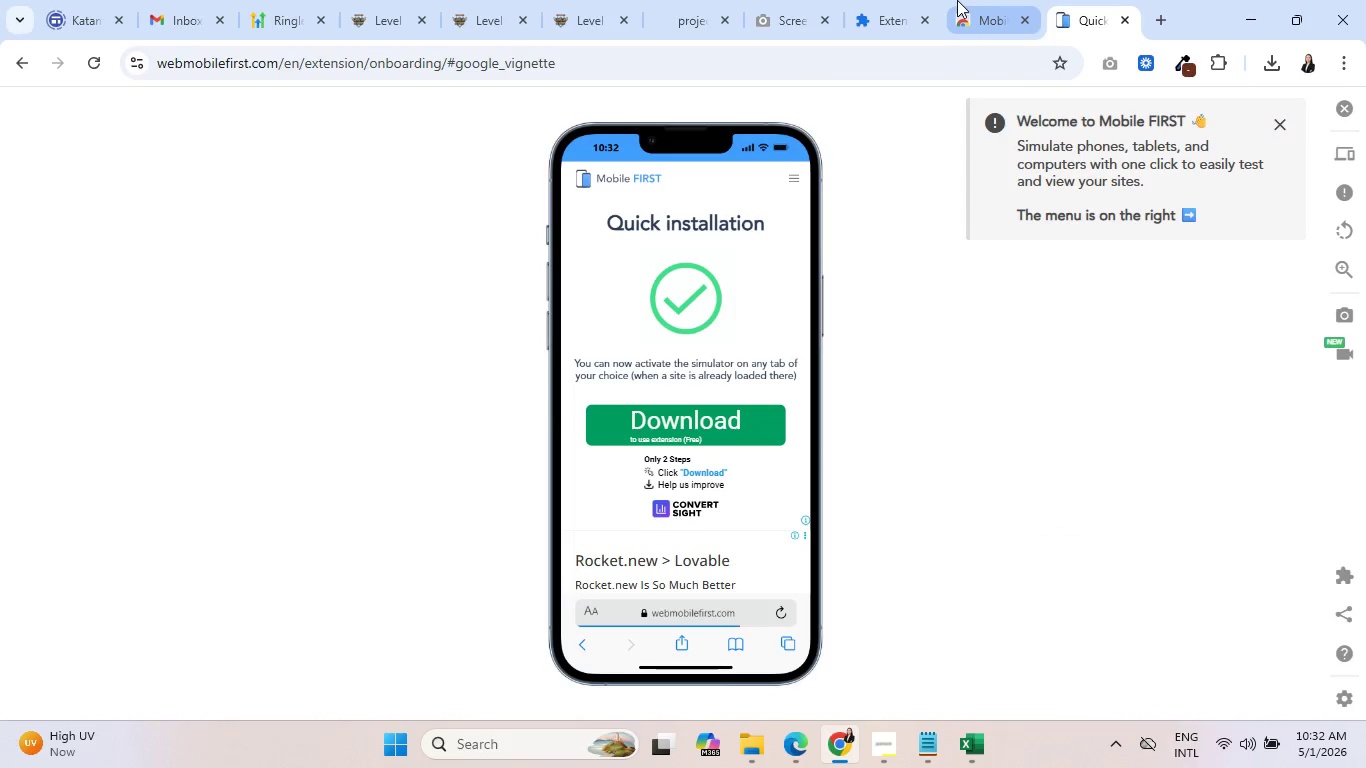 
left_click([794, 0])
 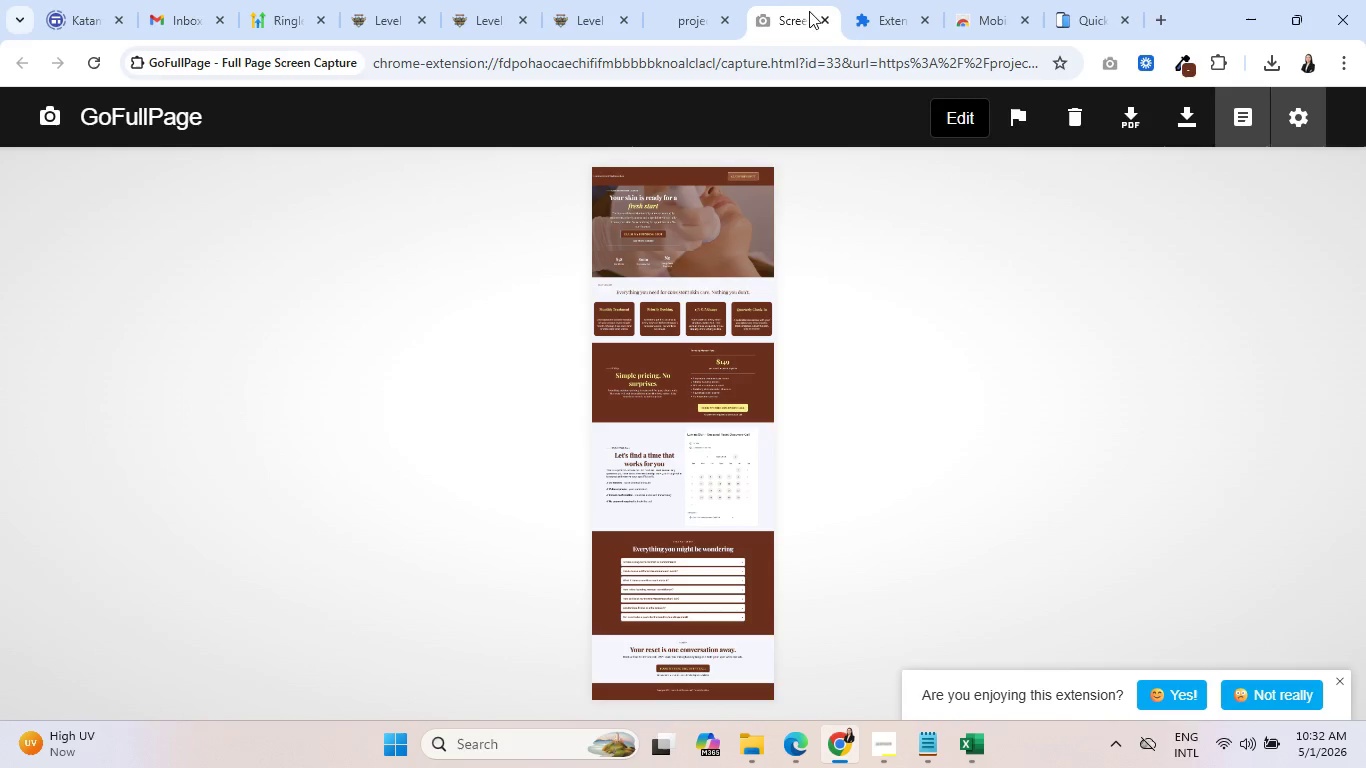 
left_click([821, 19])
 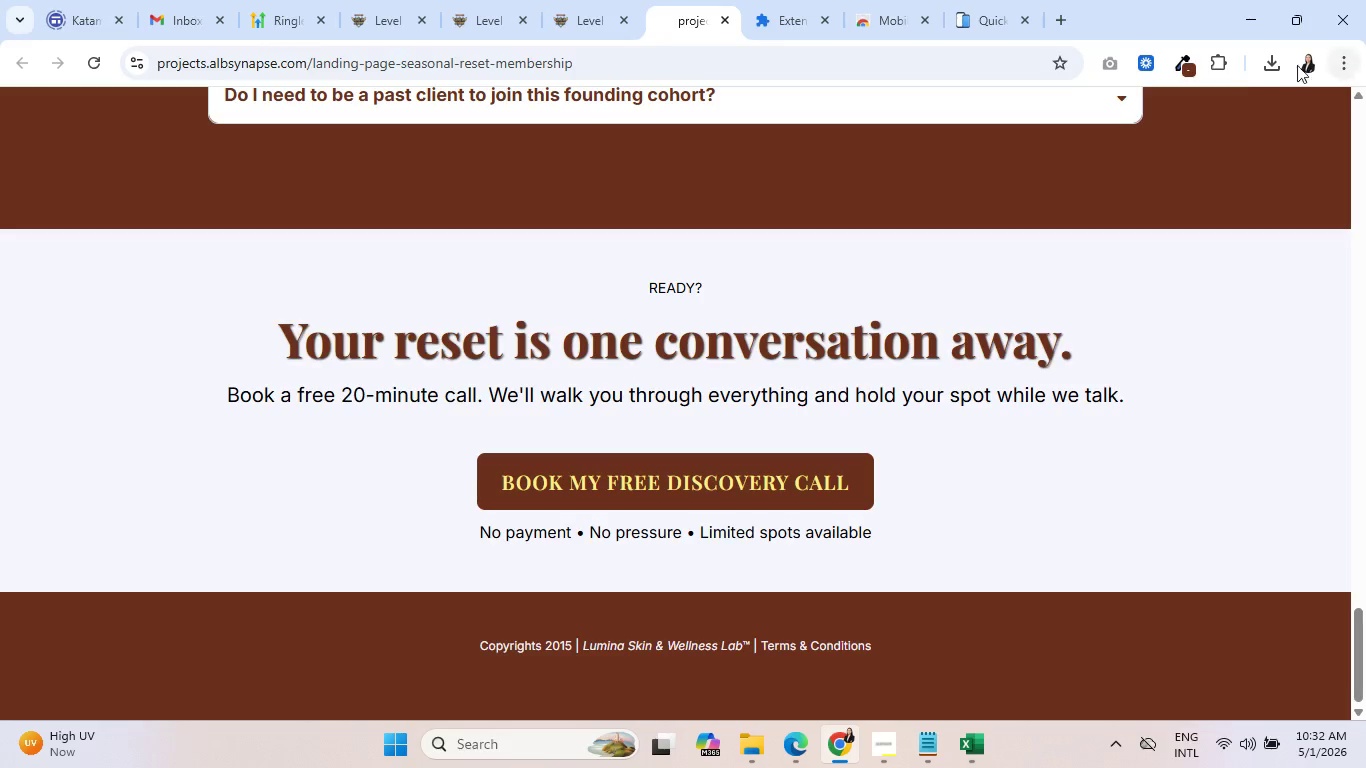 
left_click([1214, 62])
 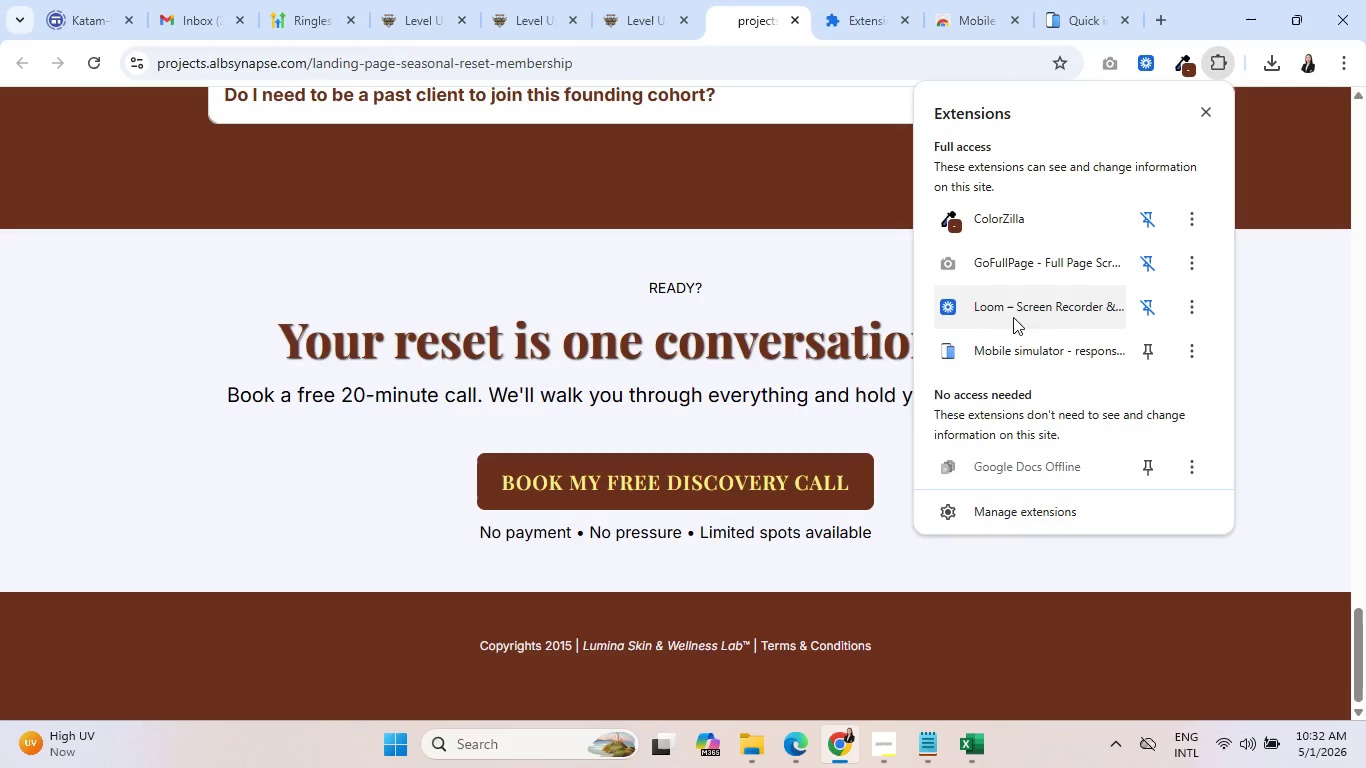 
left_click([1022, 343])
 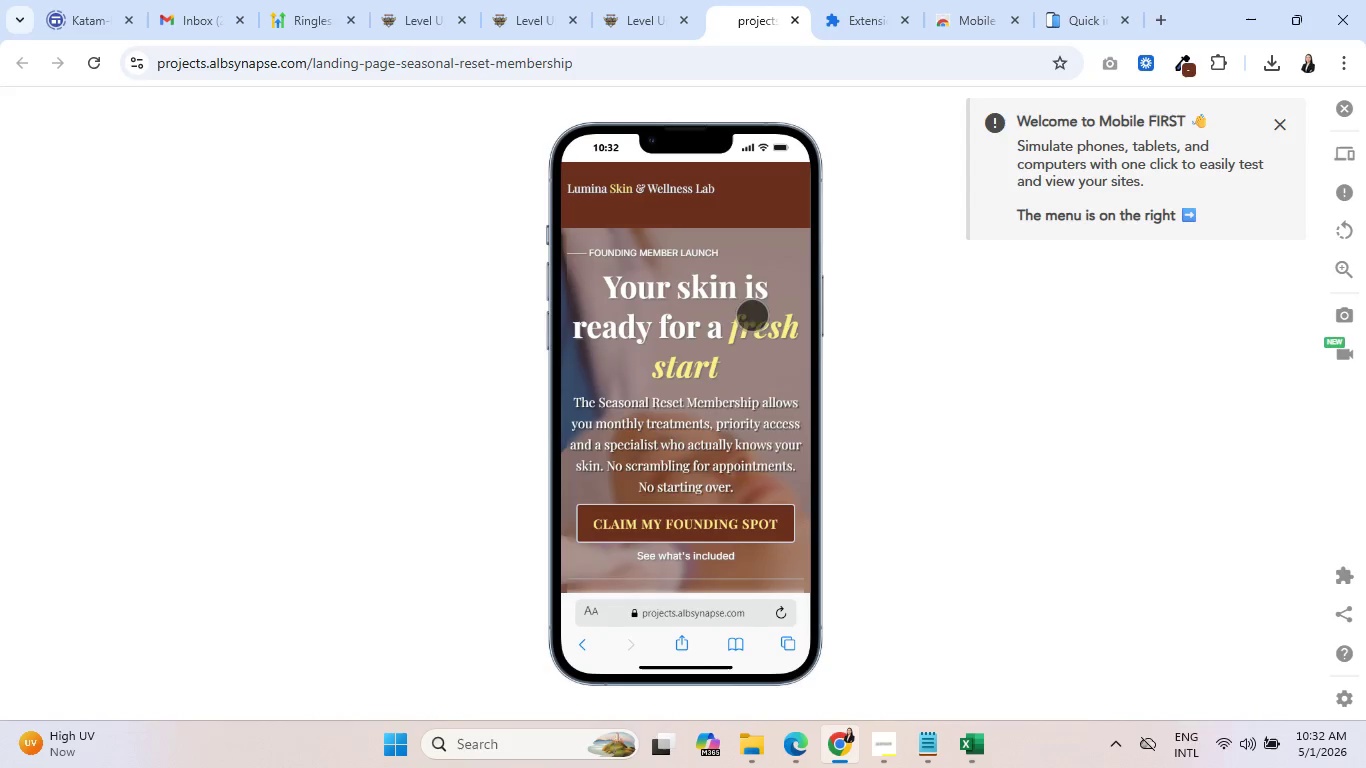 
scroll: coordinate [731, 328], scroll_direction: down, amount: 10.0
 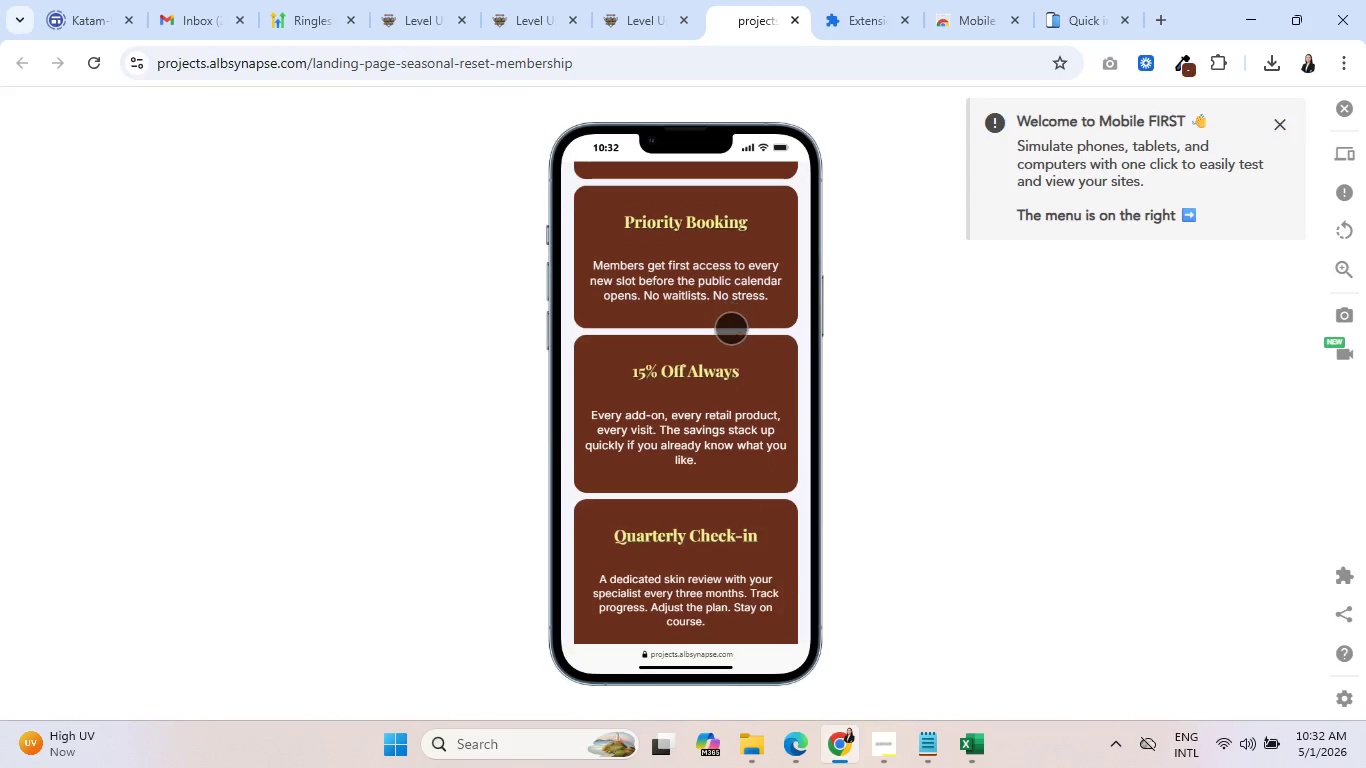 
scroll: coordinate [738, 323], scroll_direction: down, amount: 37.0
 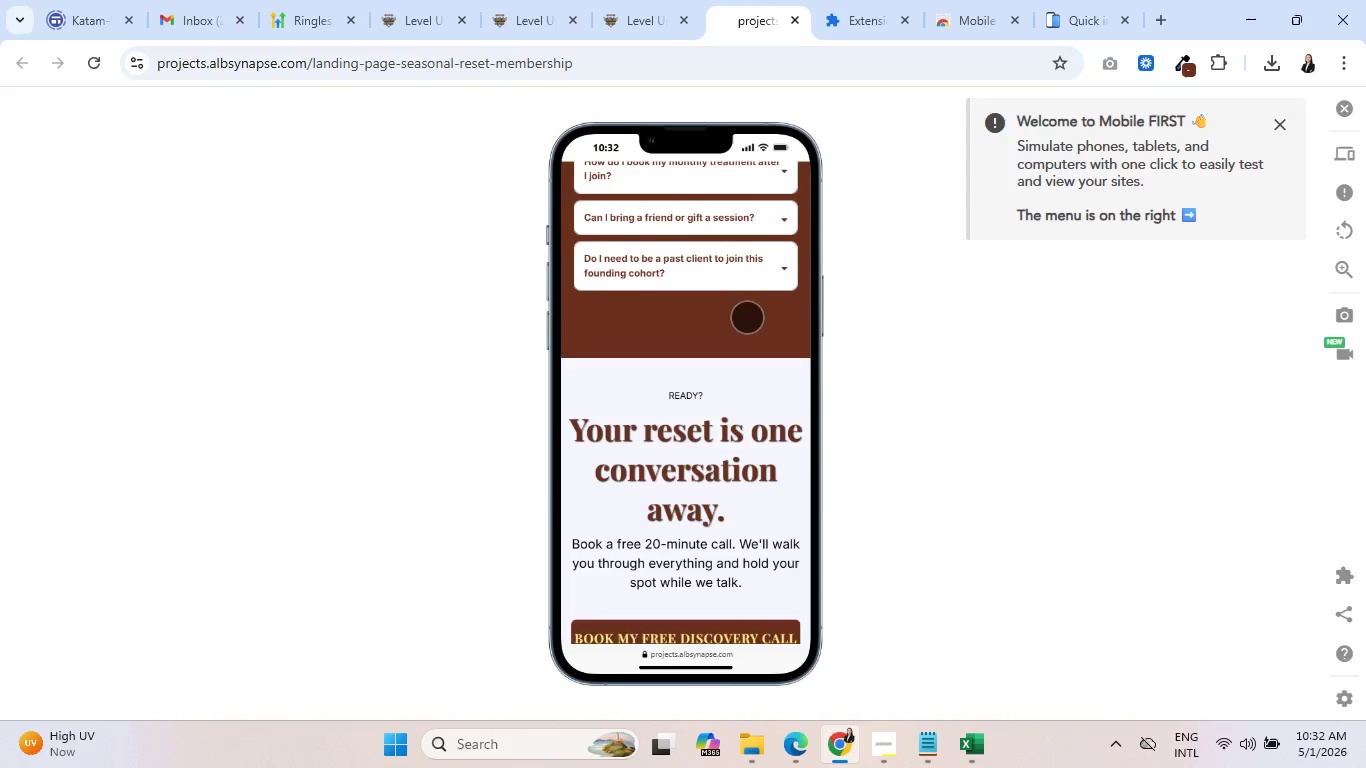 
scroll: coordinate [746, 317], scroll_direction: down, amount: 5.0
 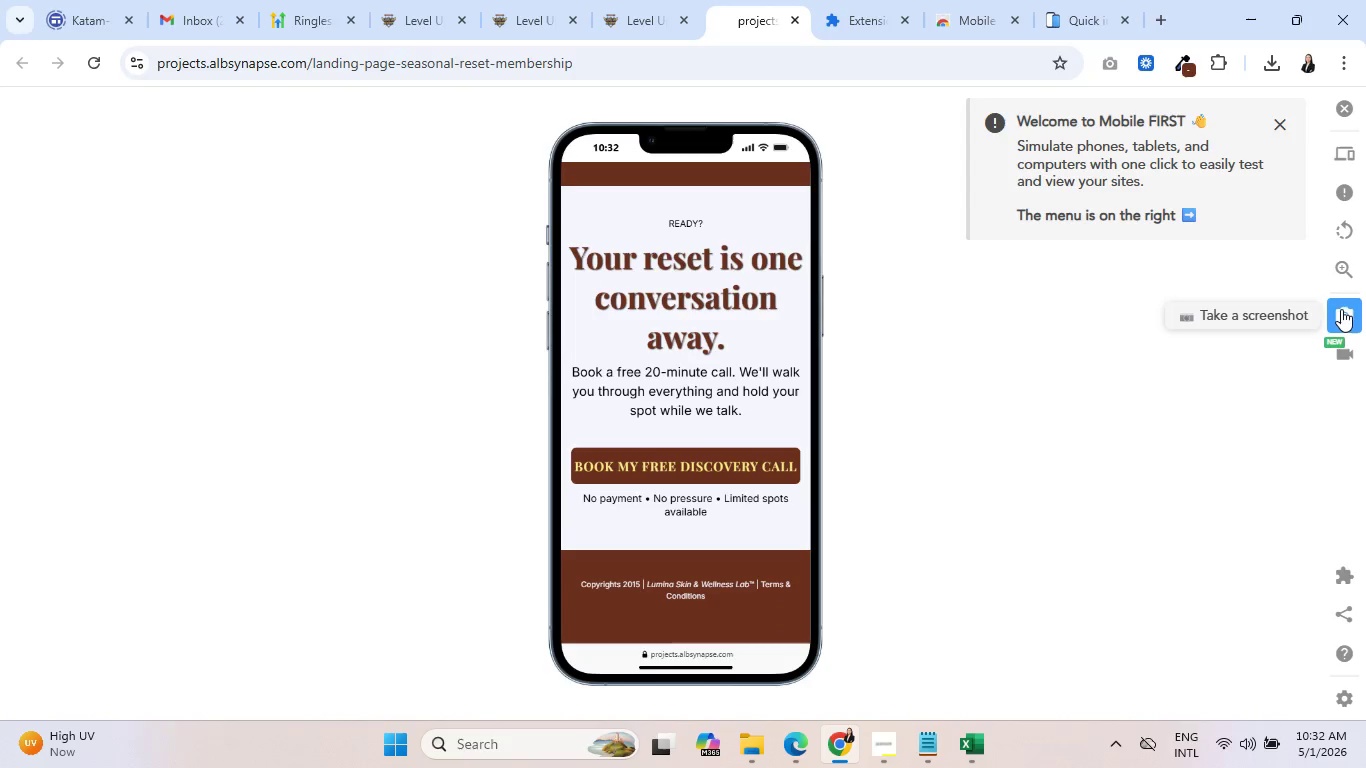 
scroll: coordinate [733, 392], scroll_direction: up, amount: 62.0
 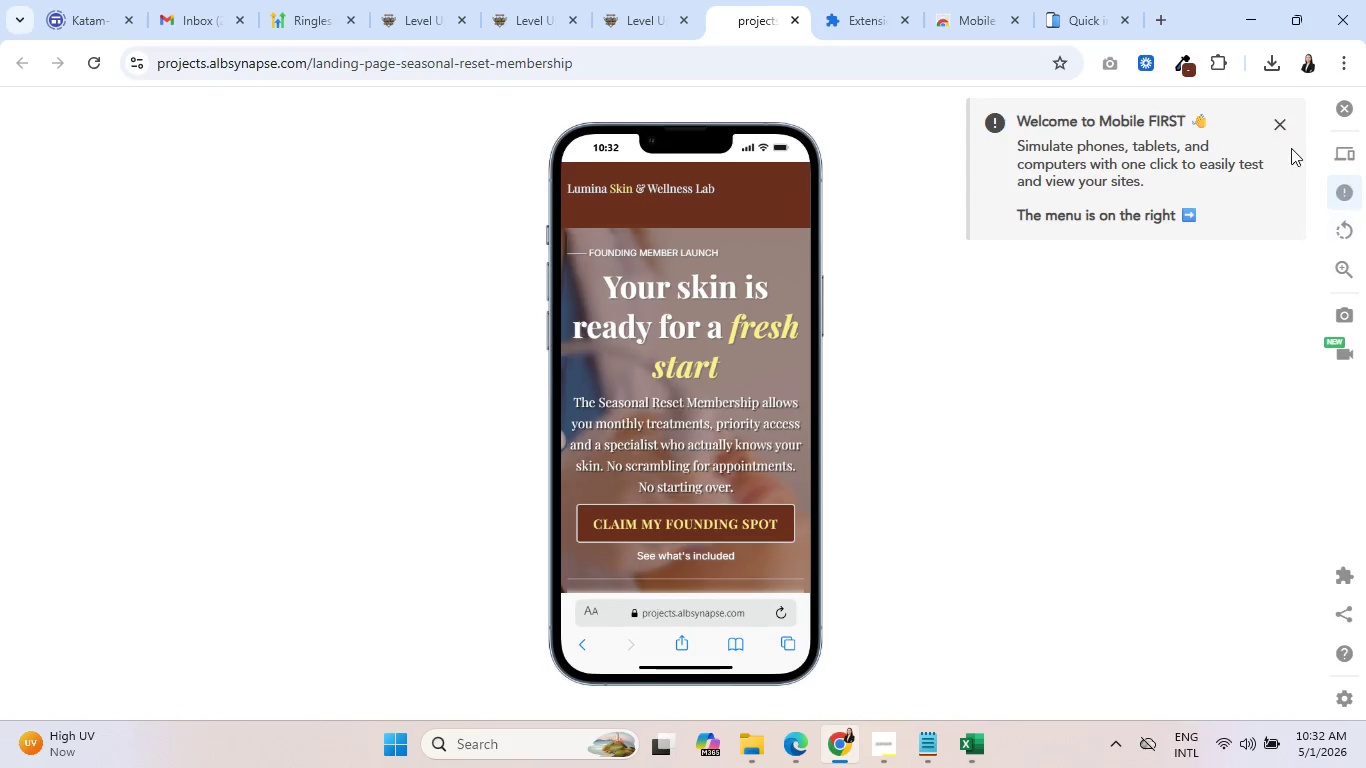 
left_click([1279, 125])
 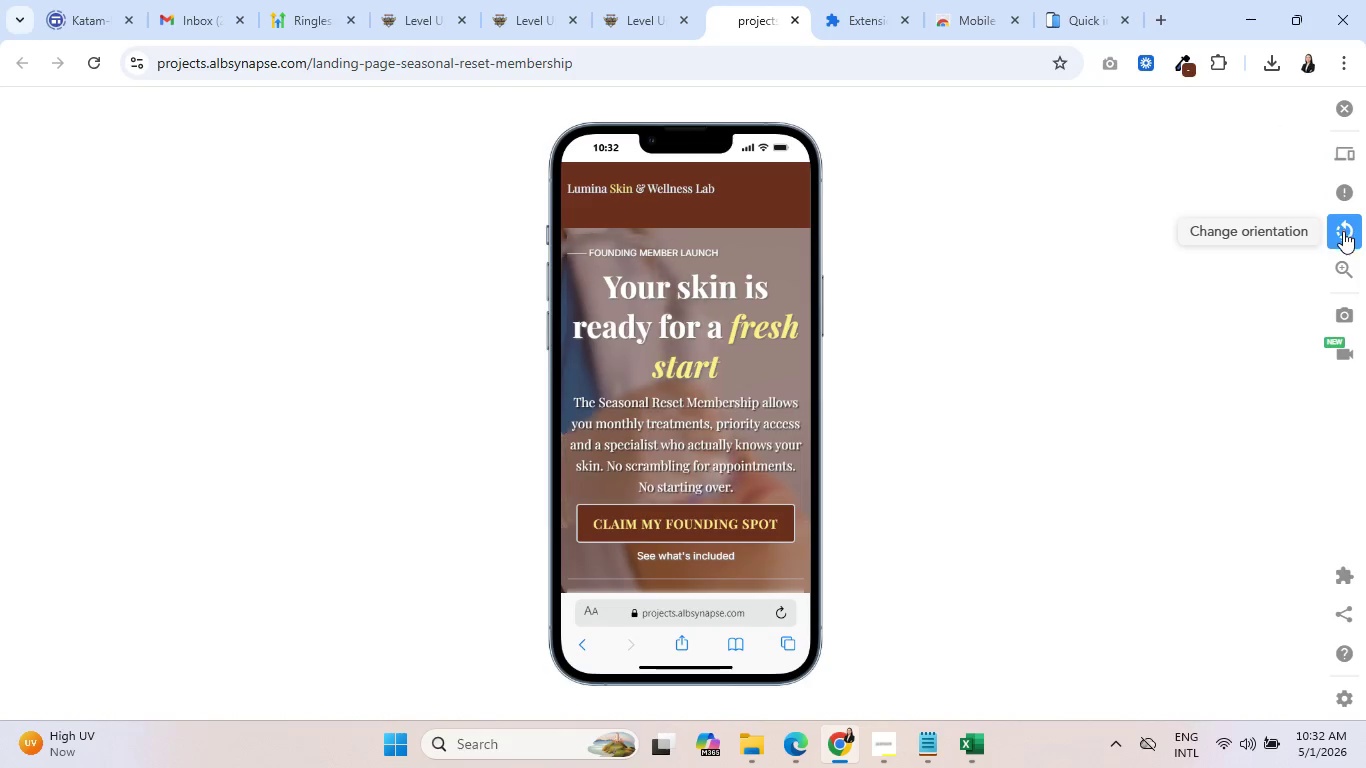 
wait(5.89)
 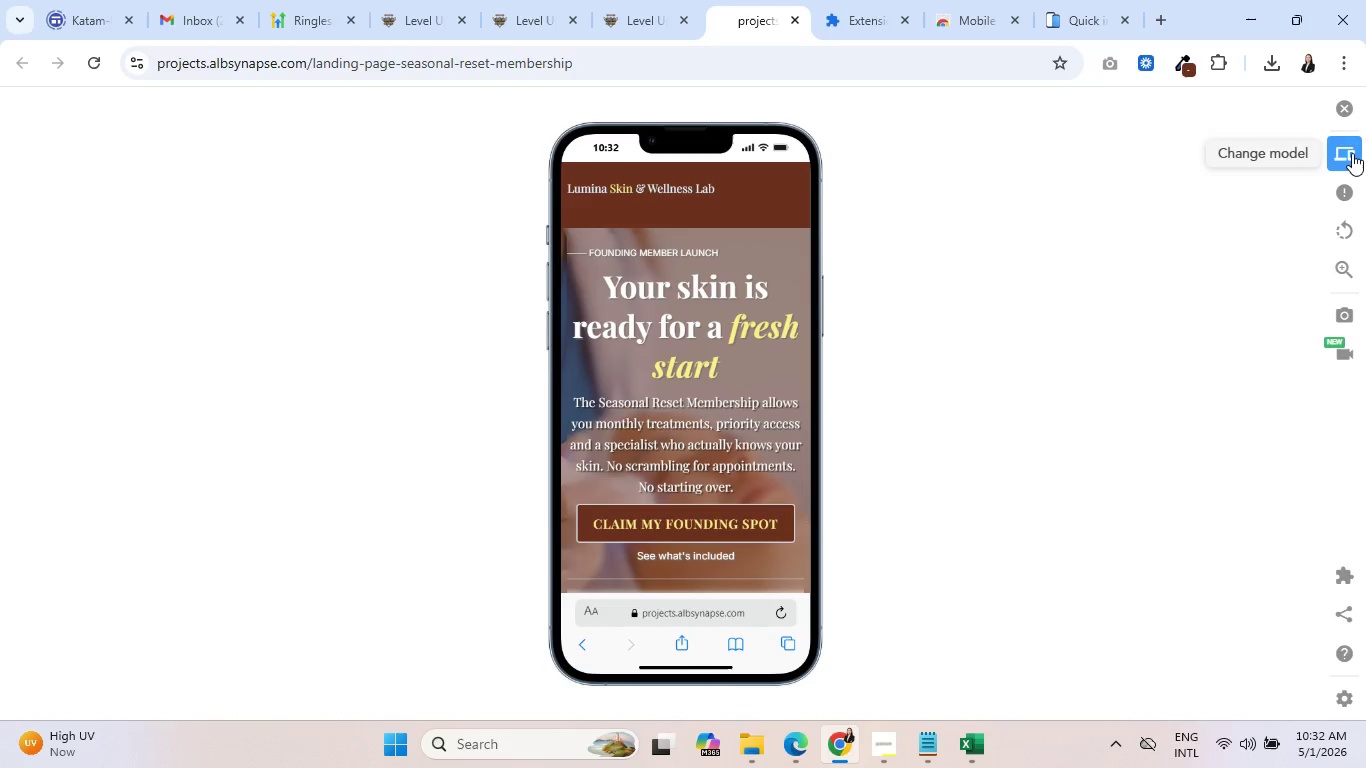 
left_click([1344, 307])
 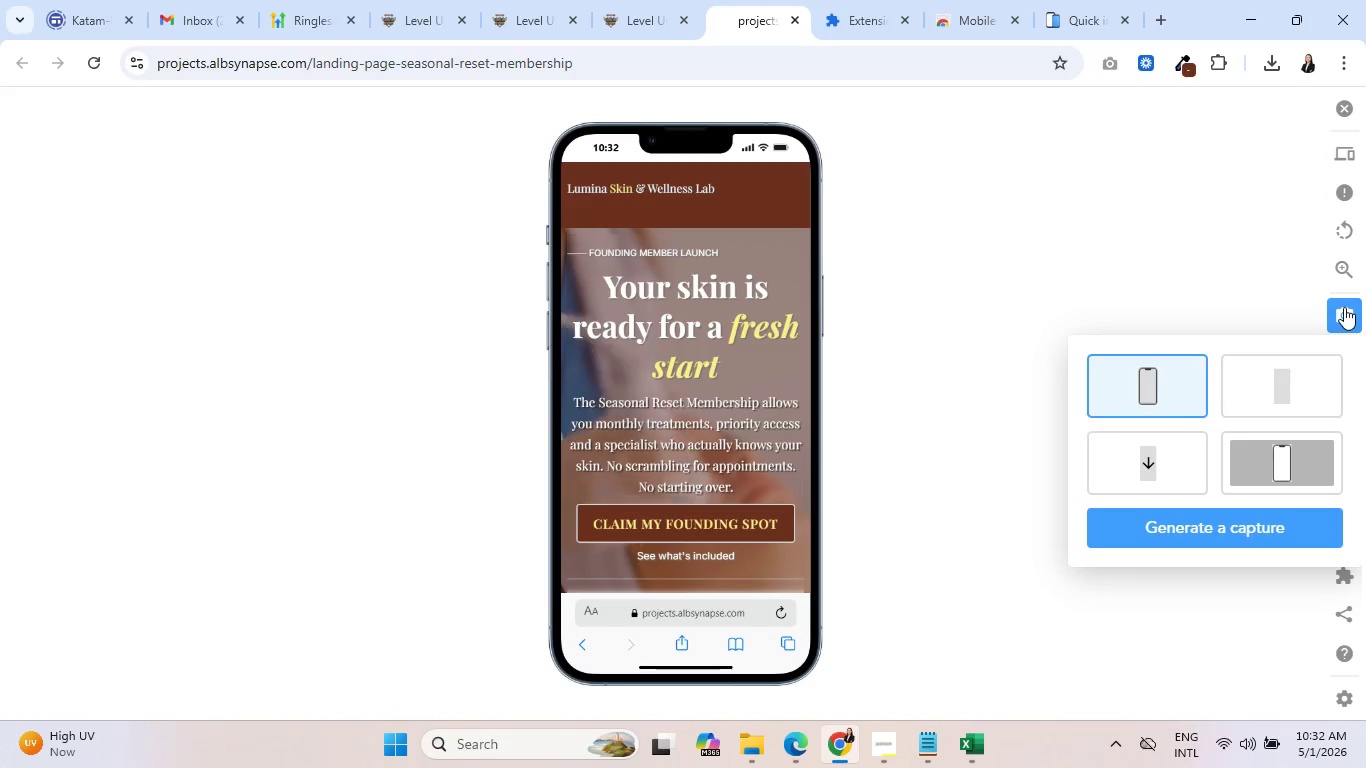 
mouse_move([1177, 479])
 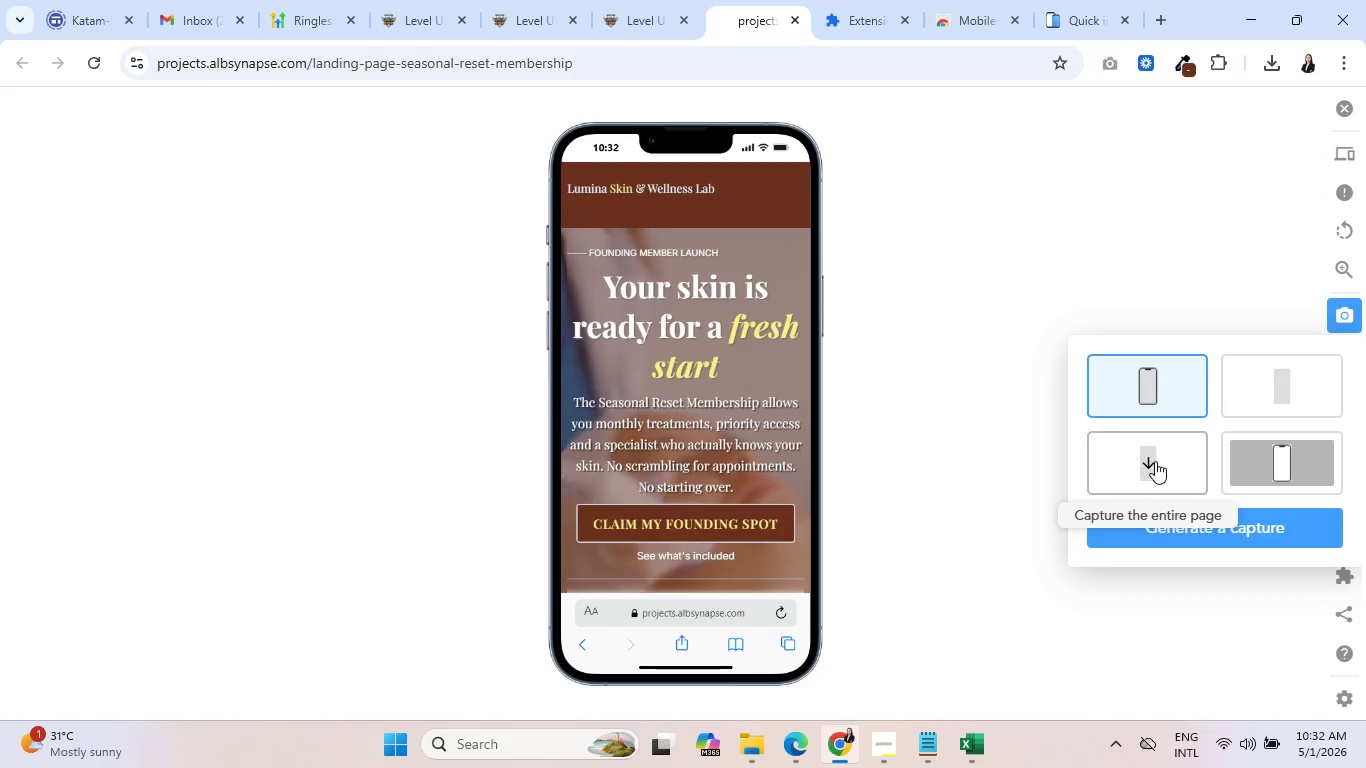 
left_click([1156, 458])
 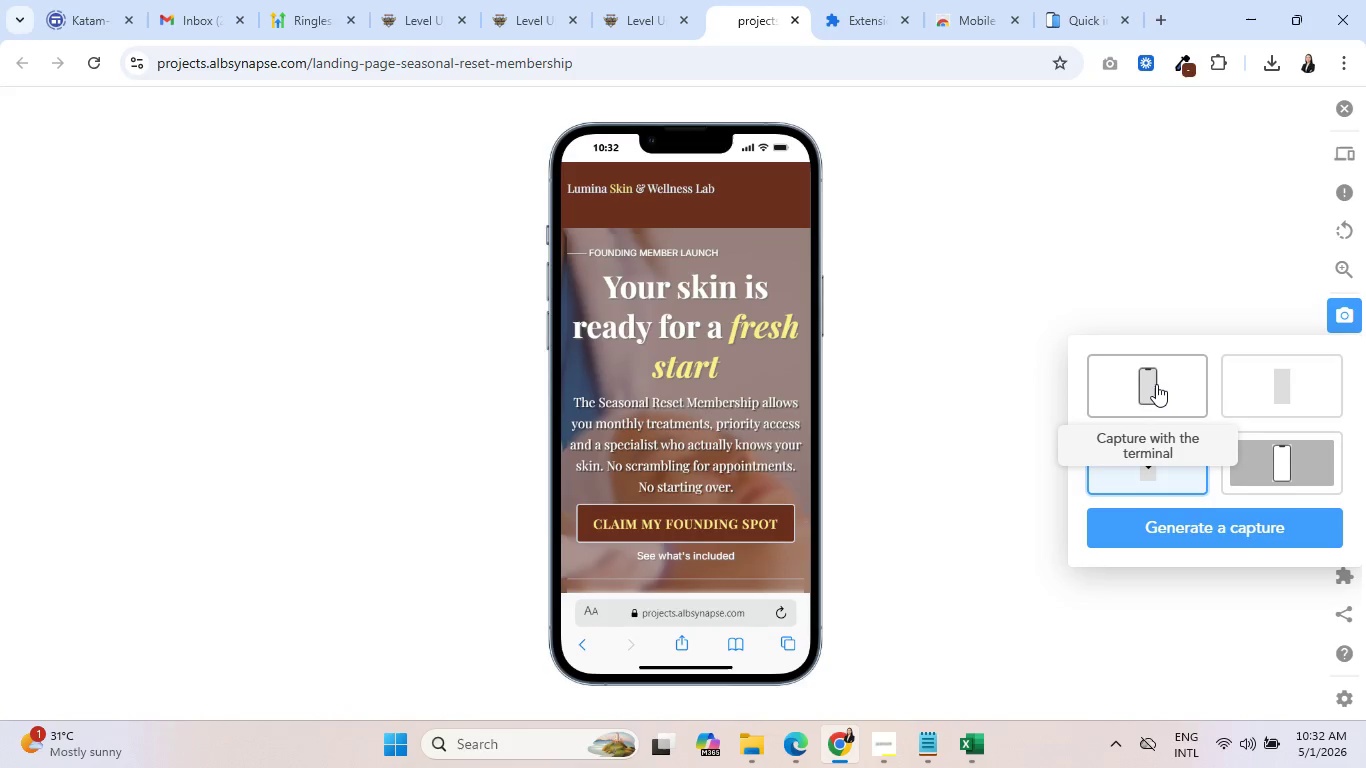 
wait(8.08)
 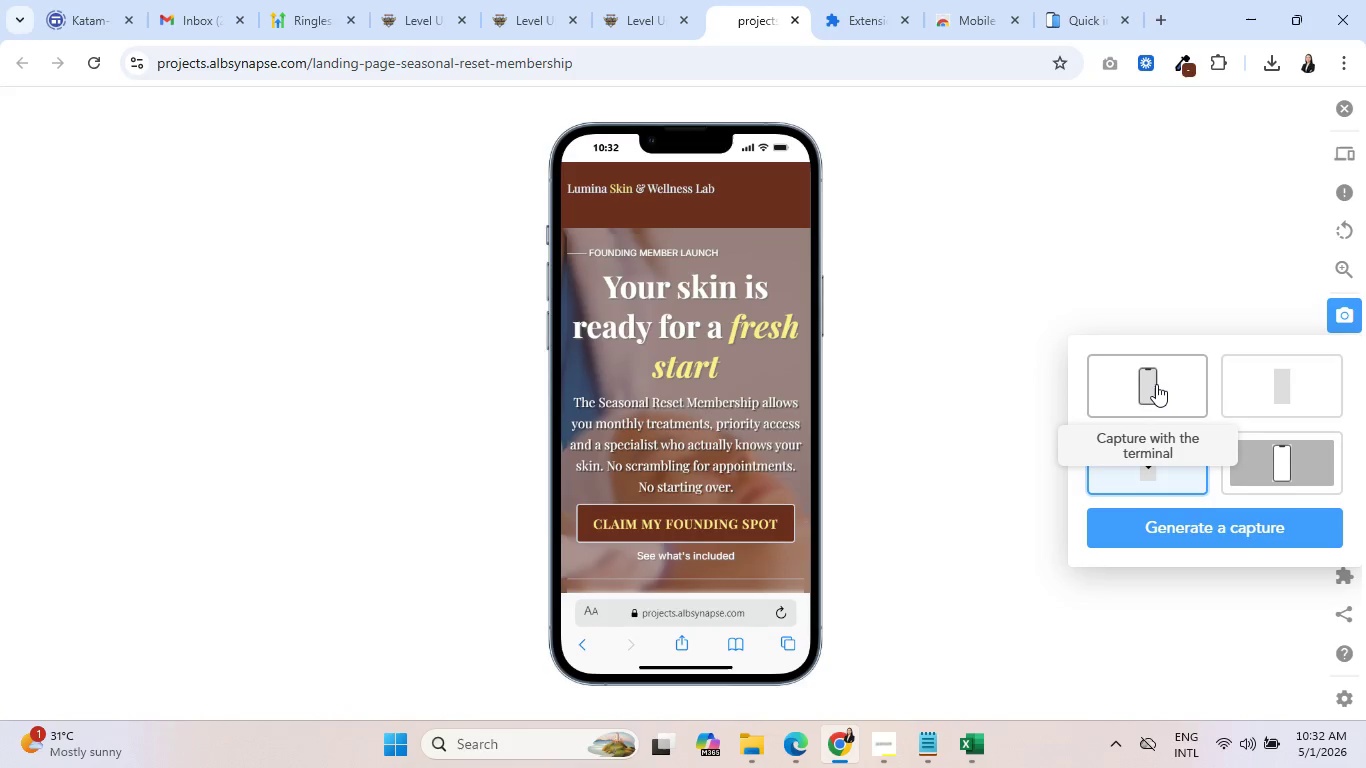 
left_click([1270, 520])
 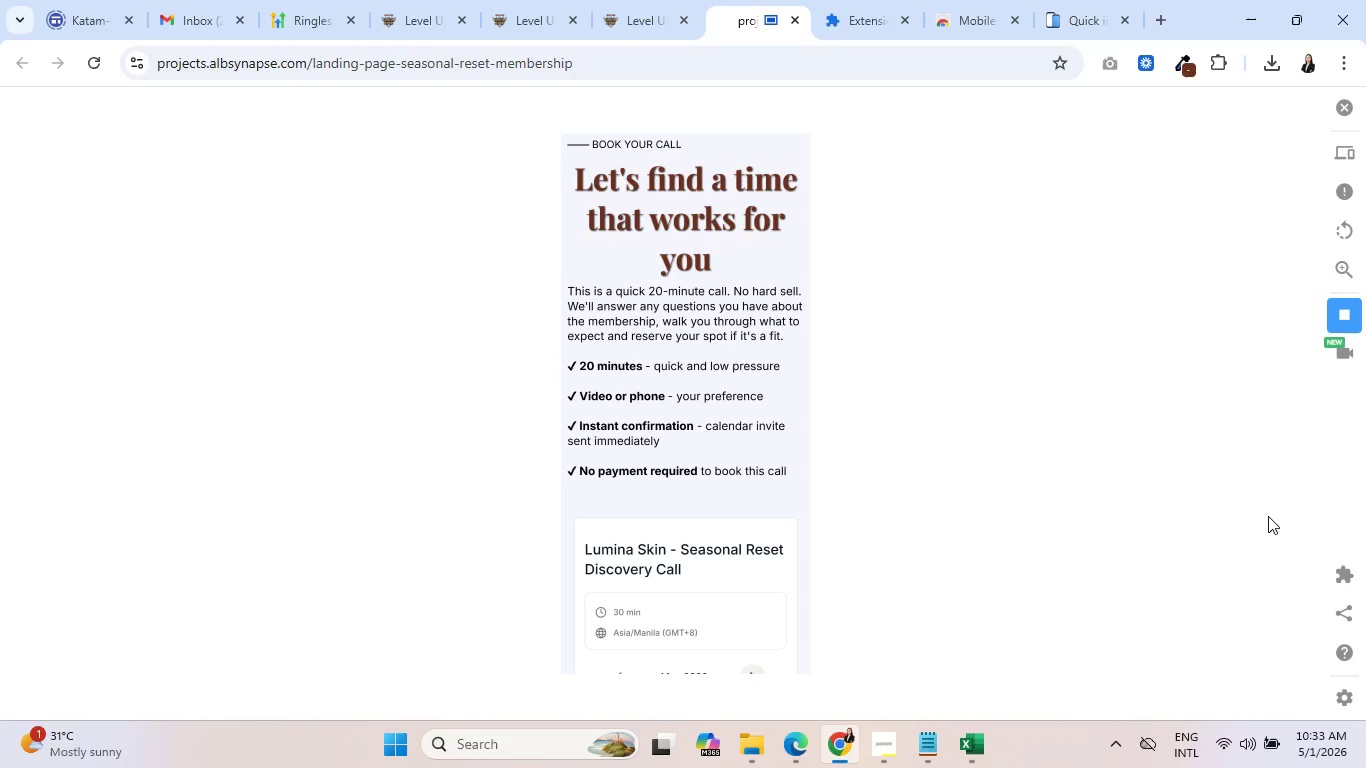 
wait(8.95)
 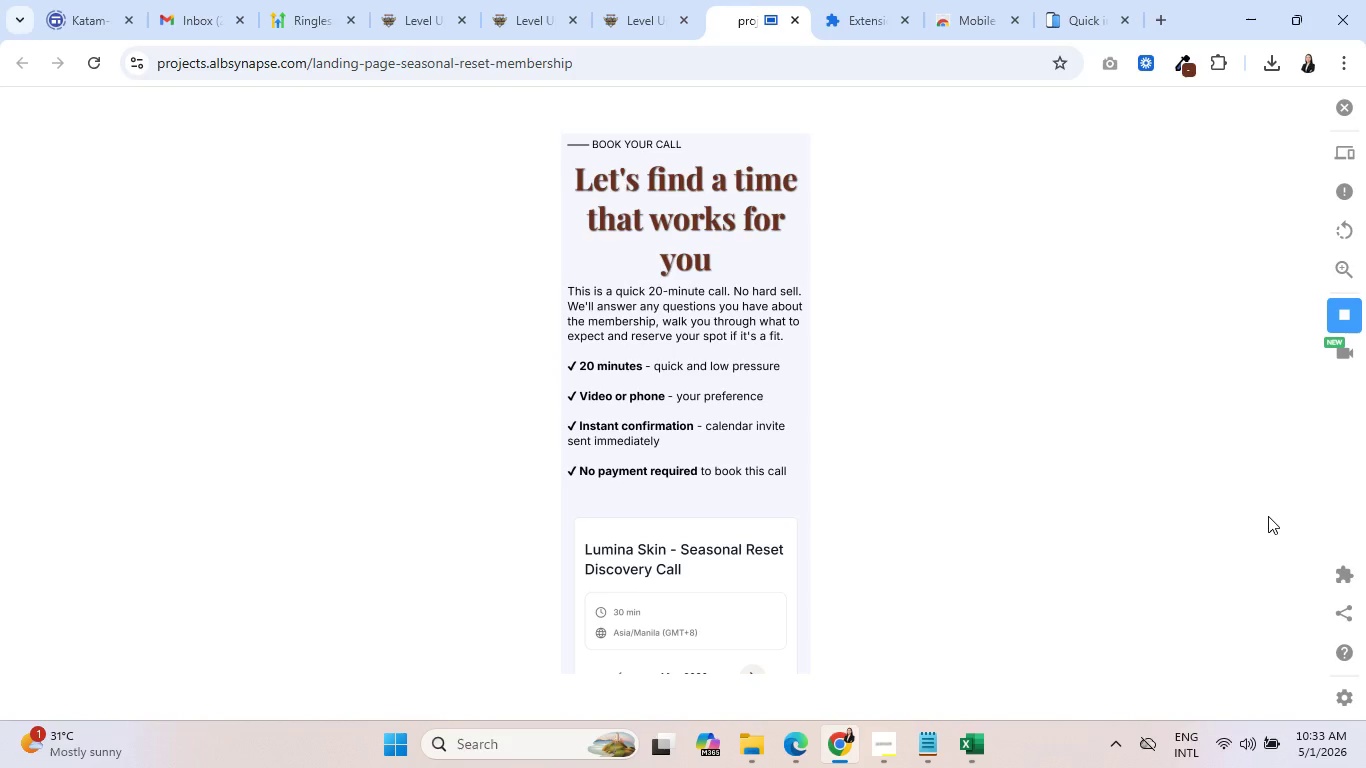 
left_click([1351, 307])
 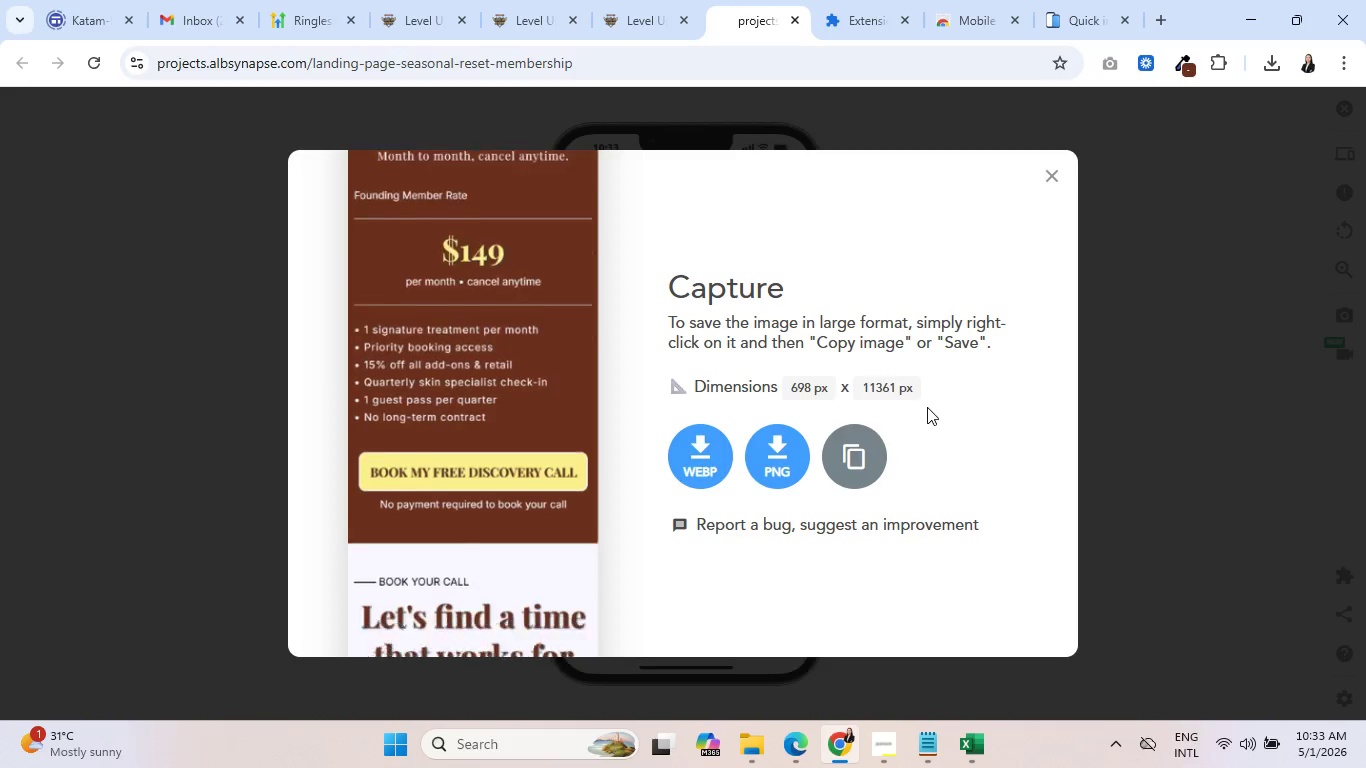 
wait(12.47)
 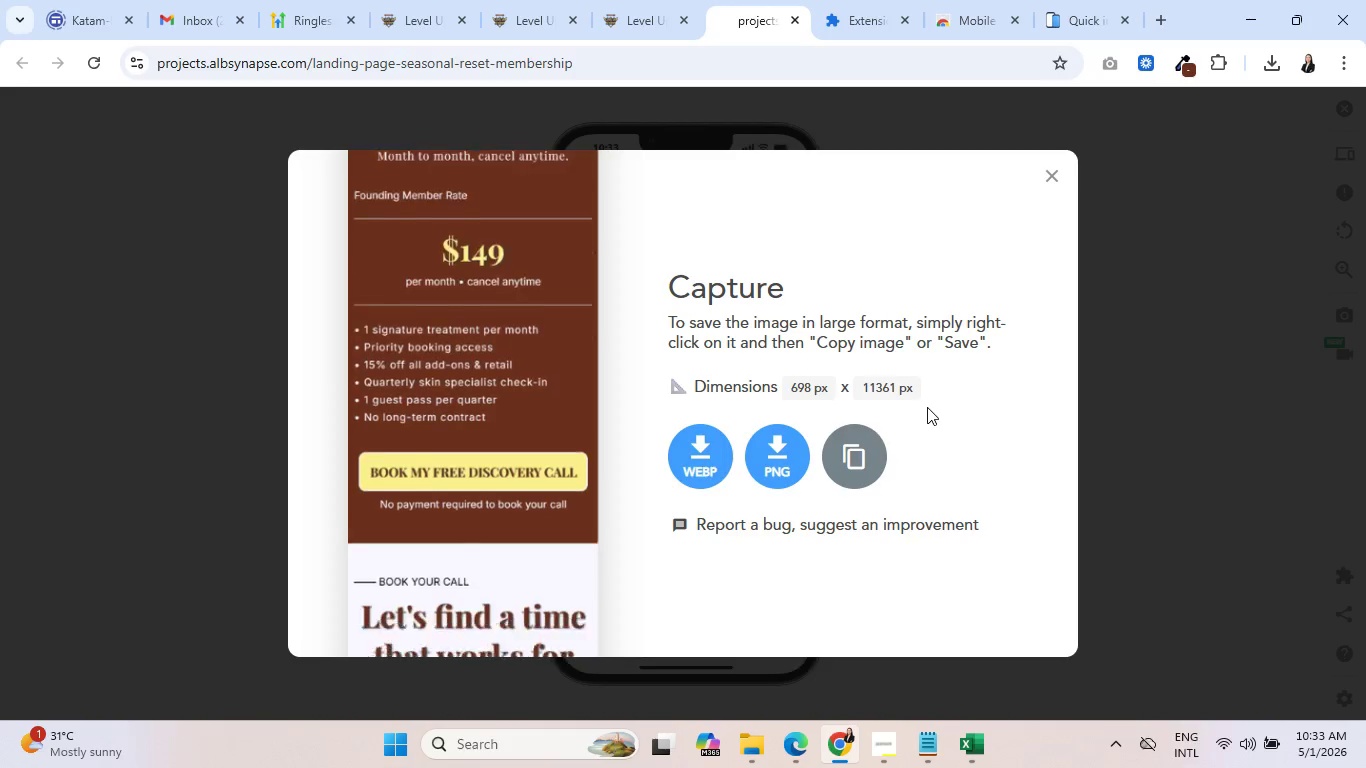 
left_click([777, 456])
 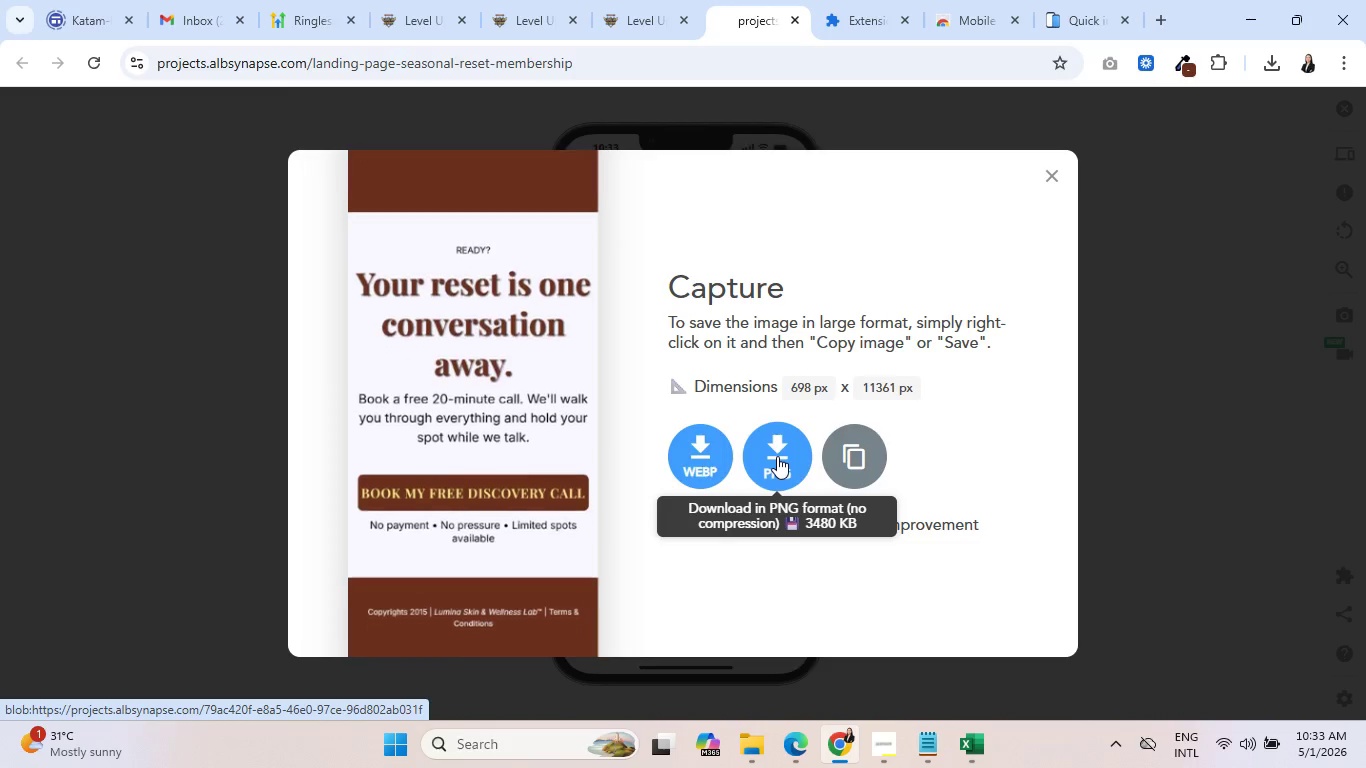 
mouse_move([1076, 350])
 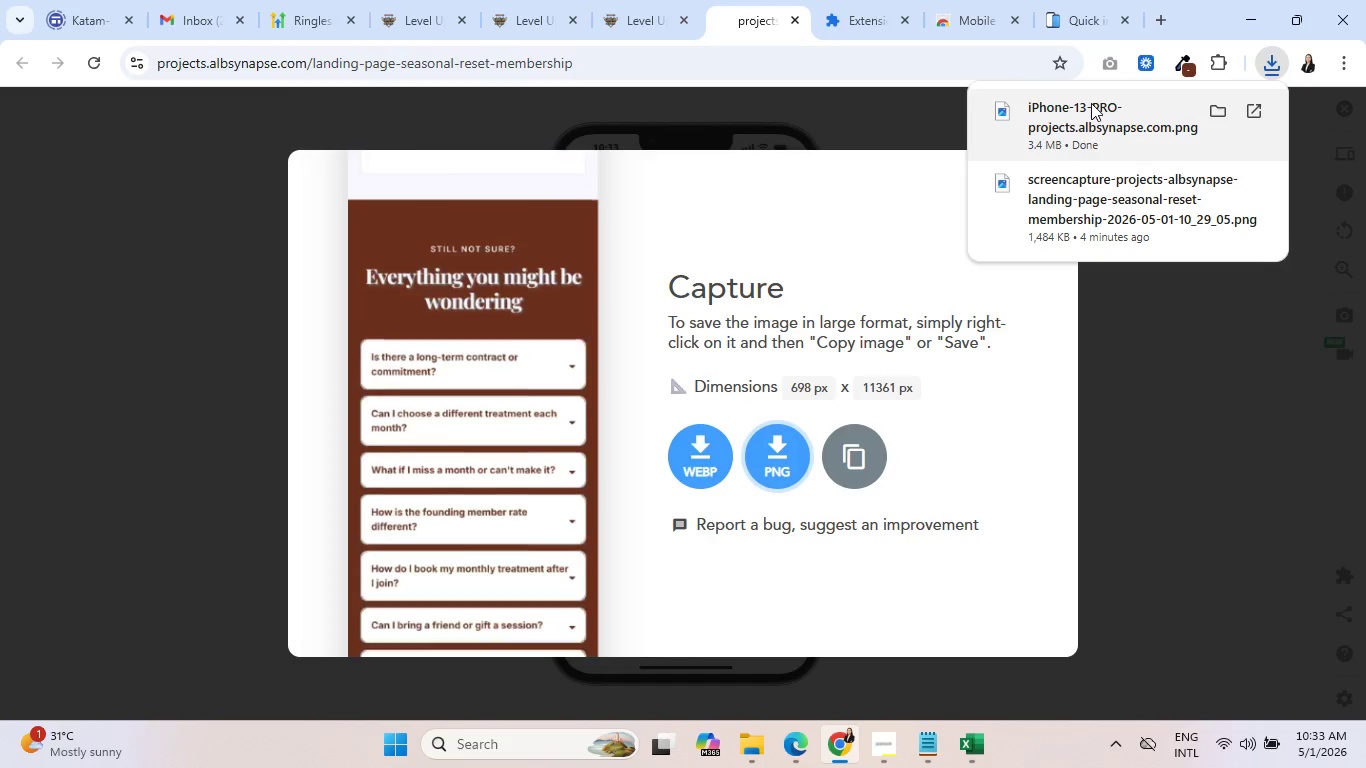 
double_click([1094, 127])
 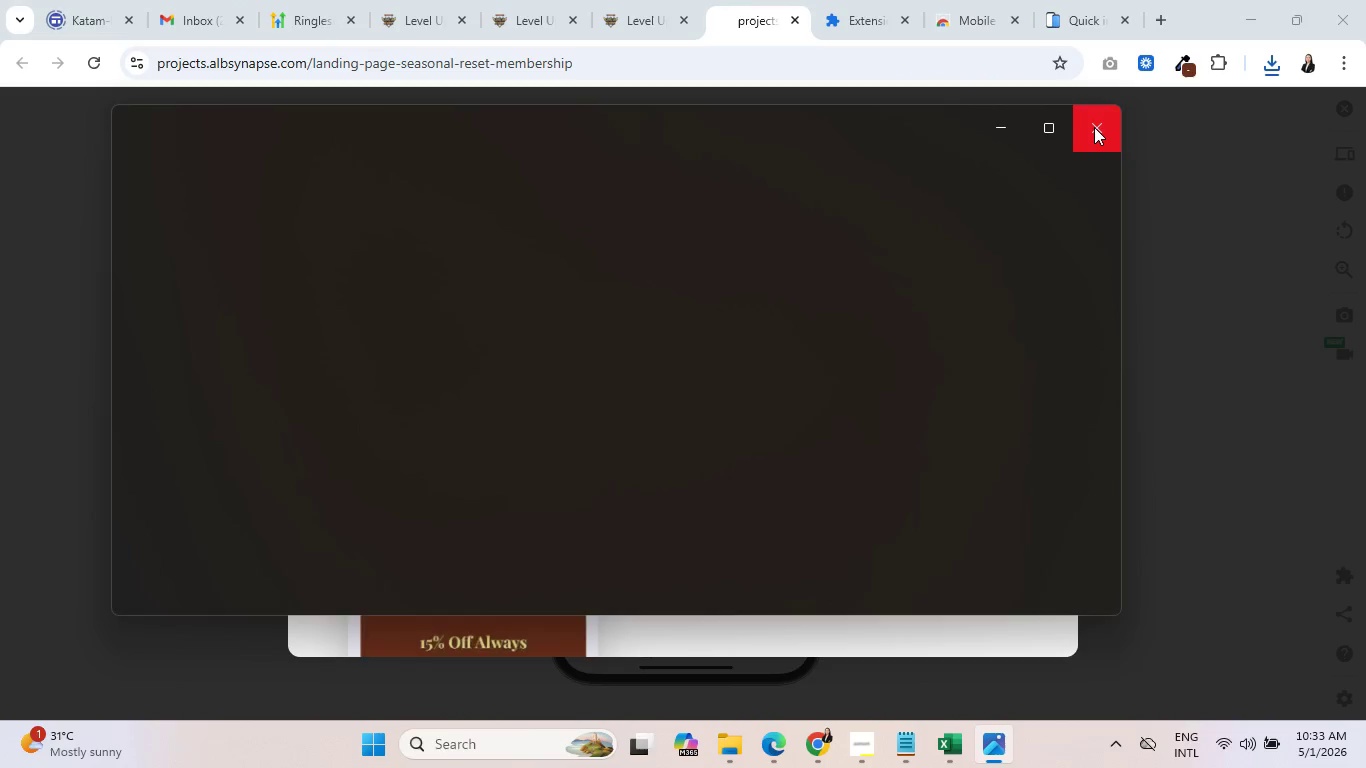 
scroll: coordinate [616, 318], scroll_direction: up, amount: 20.0
 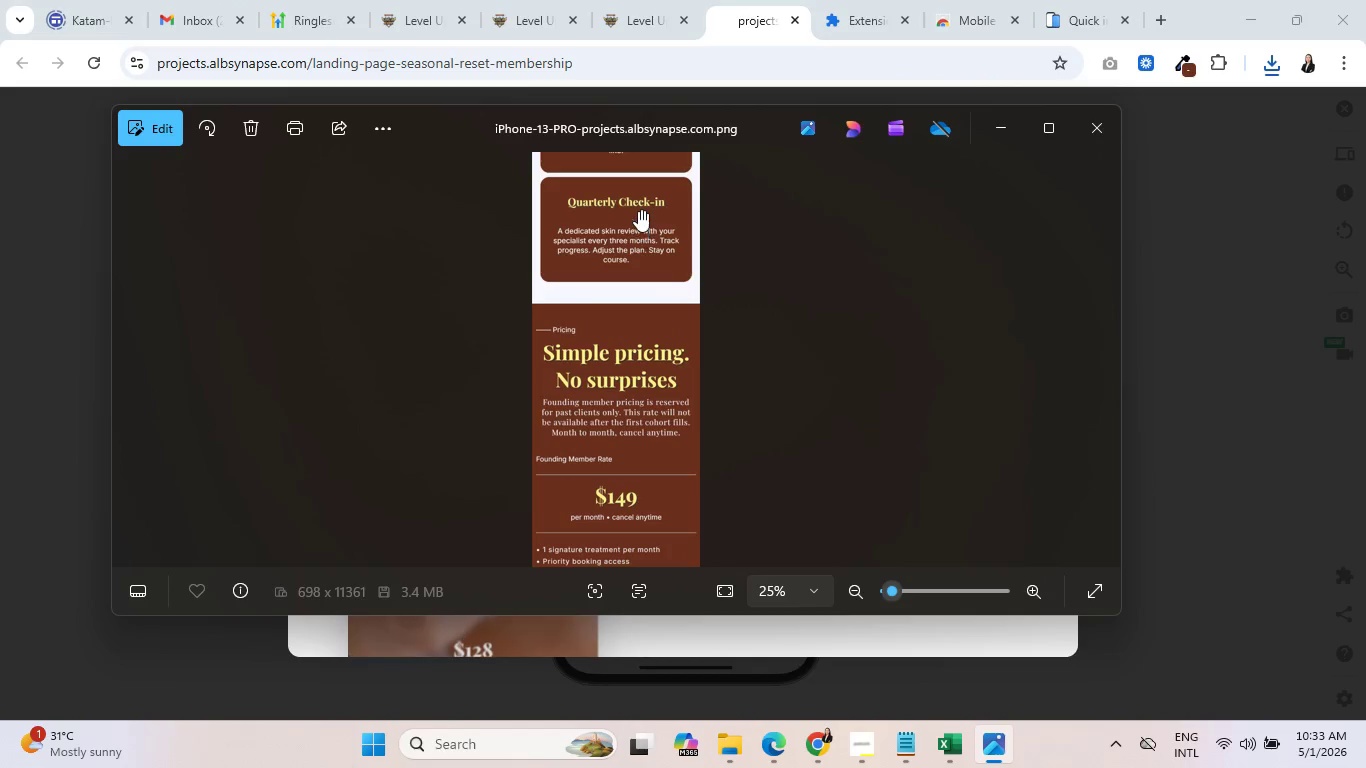 
left_click_drag(start_coordinate=[639, 206], to_coordinate=[638, 486])
 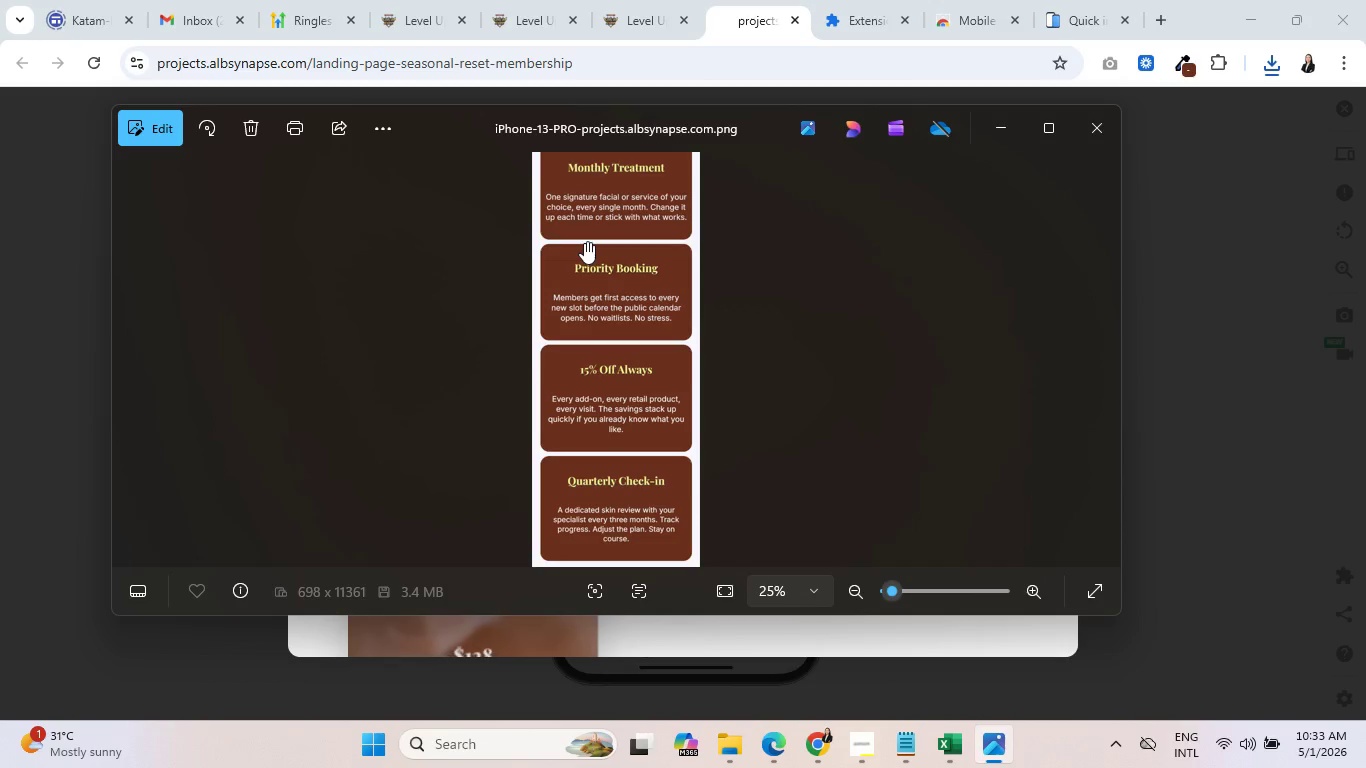 
left_click_drag(start_coordinate=[584, 242], to_coordinate=[599, 467])
 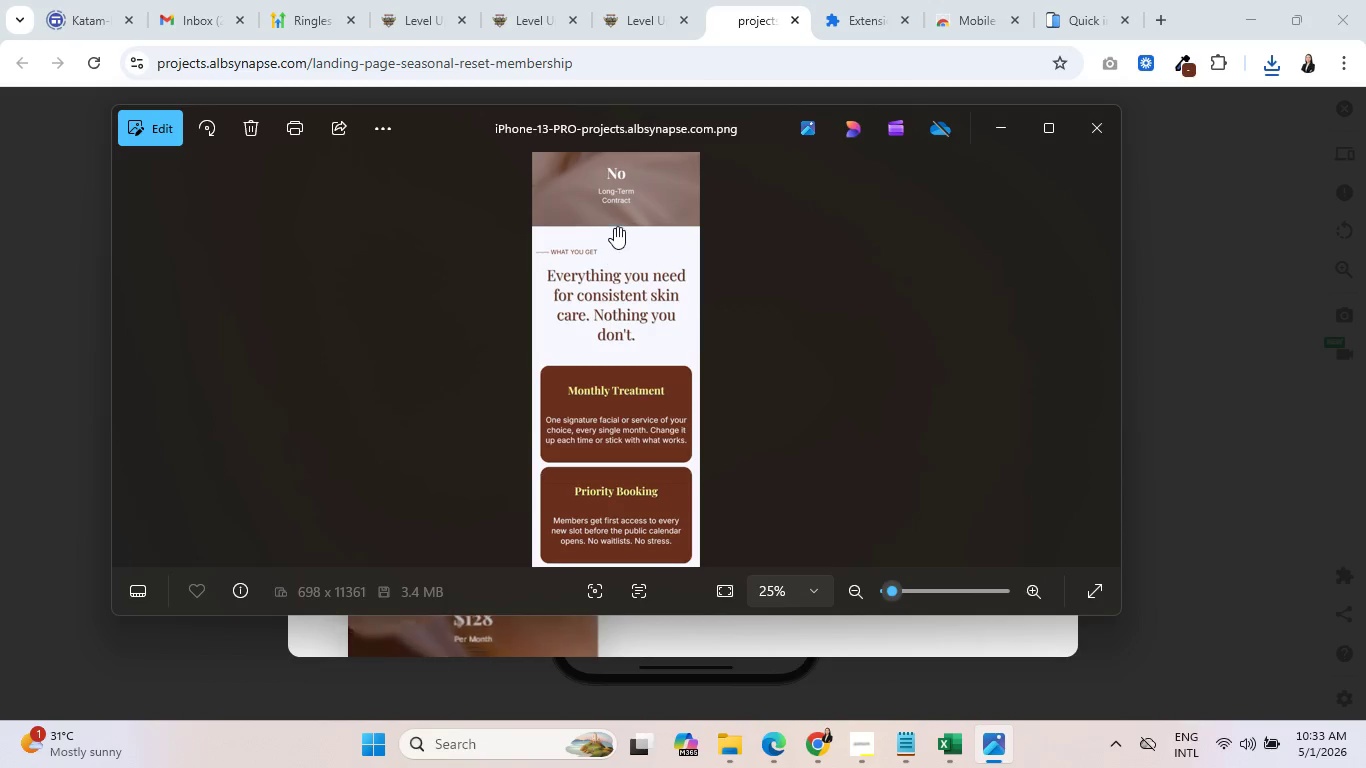 
left_click_drag(start_coordinate=[614, 227], to_coordinate=[625, 472])
 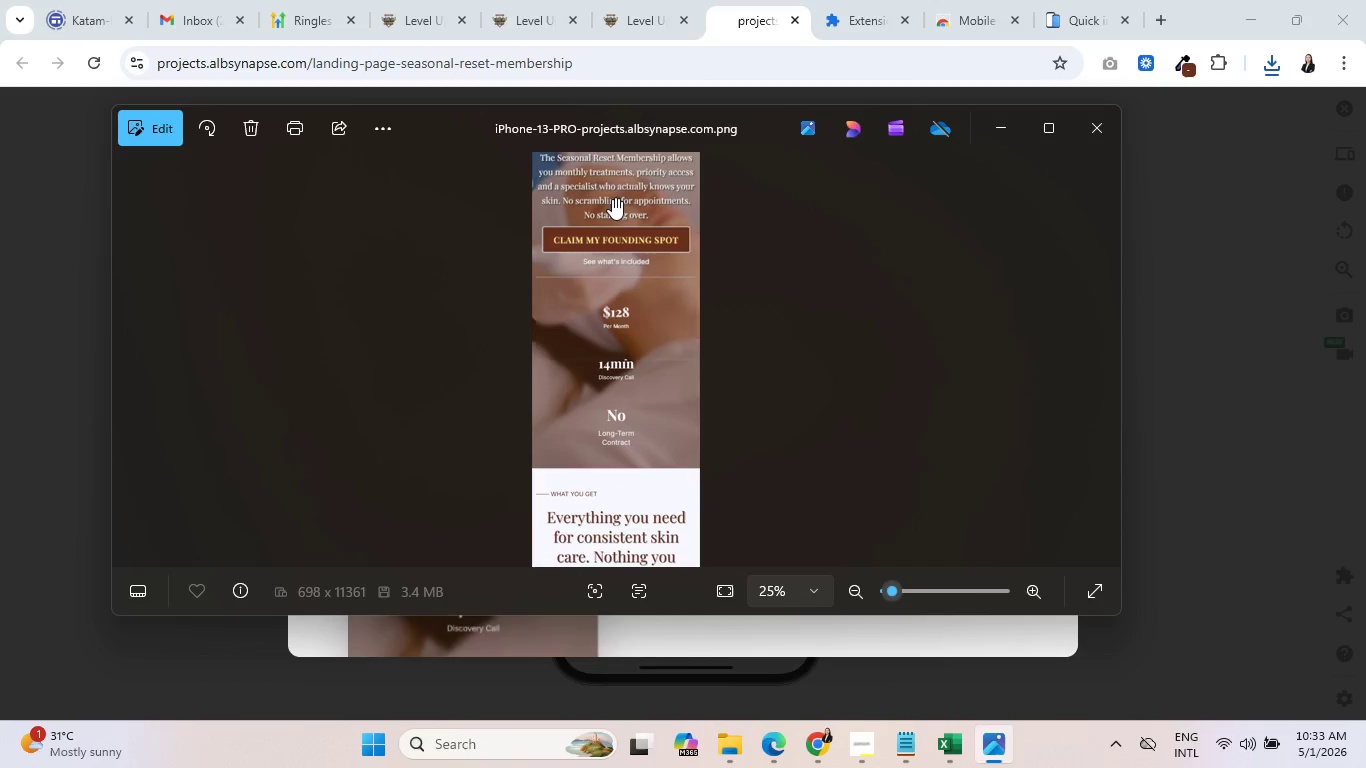 
left_click_drag(start_coordinate=[612, 199], to_coordinate=[619, 428])
 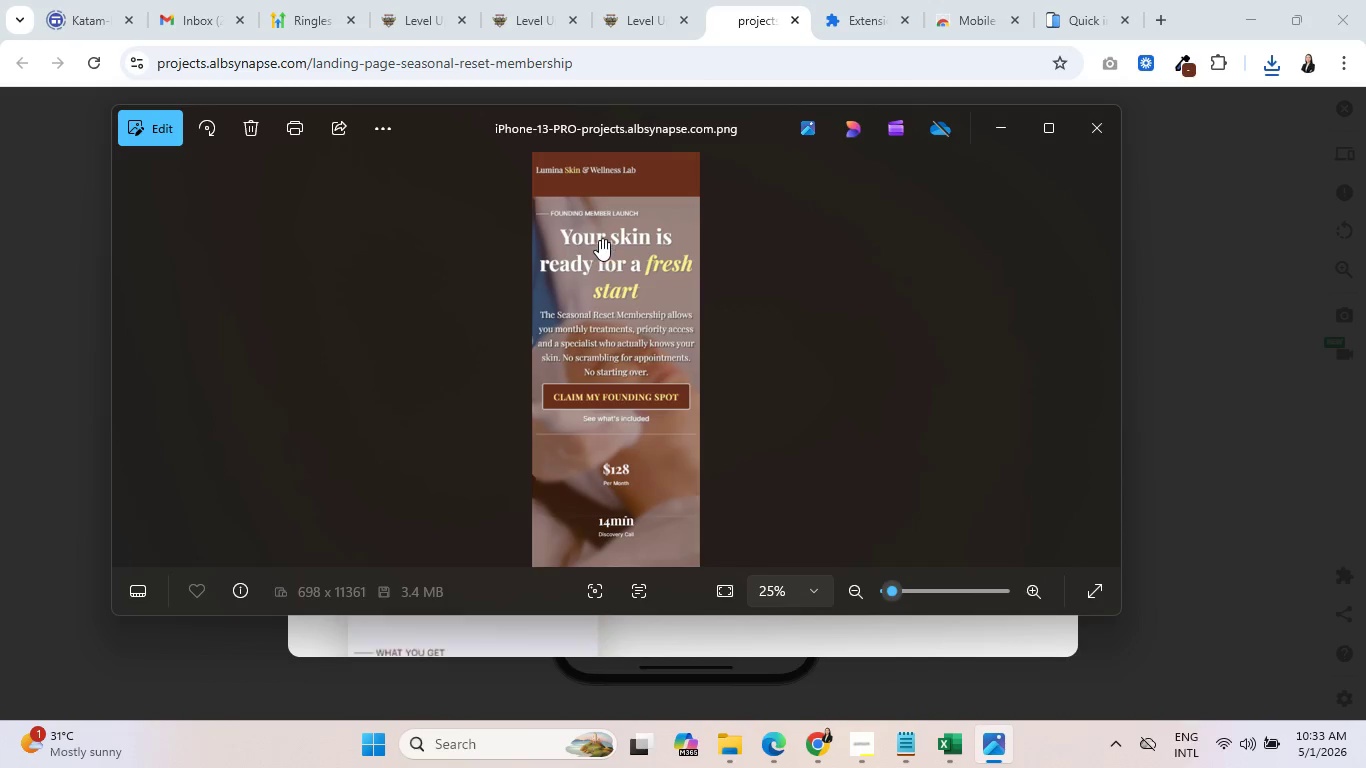 
left_click_drag(start_coordinate=[599, 245], to_coordinate=[595, 403])
 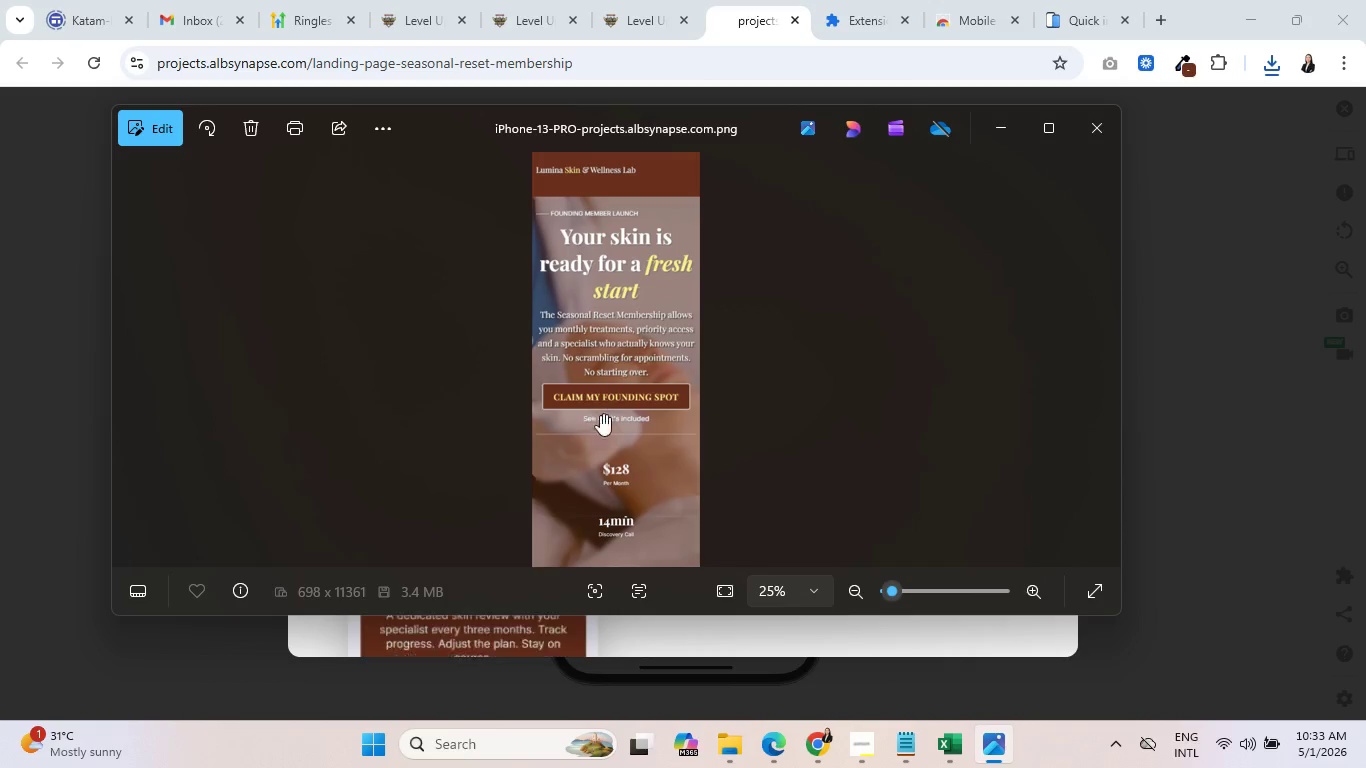 
left_click_drag(start_coordinate=[614, 458], to_coordinate=[608, 318])
 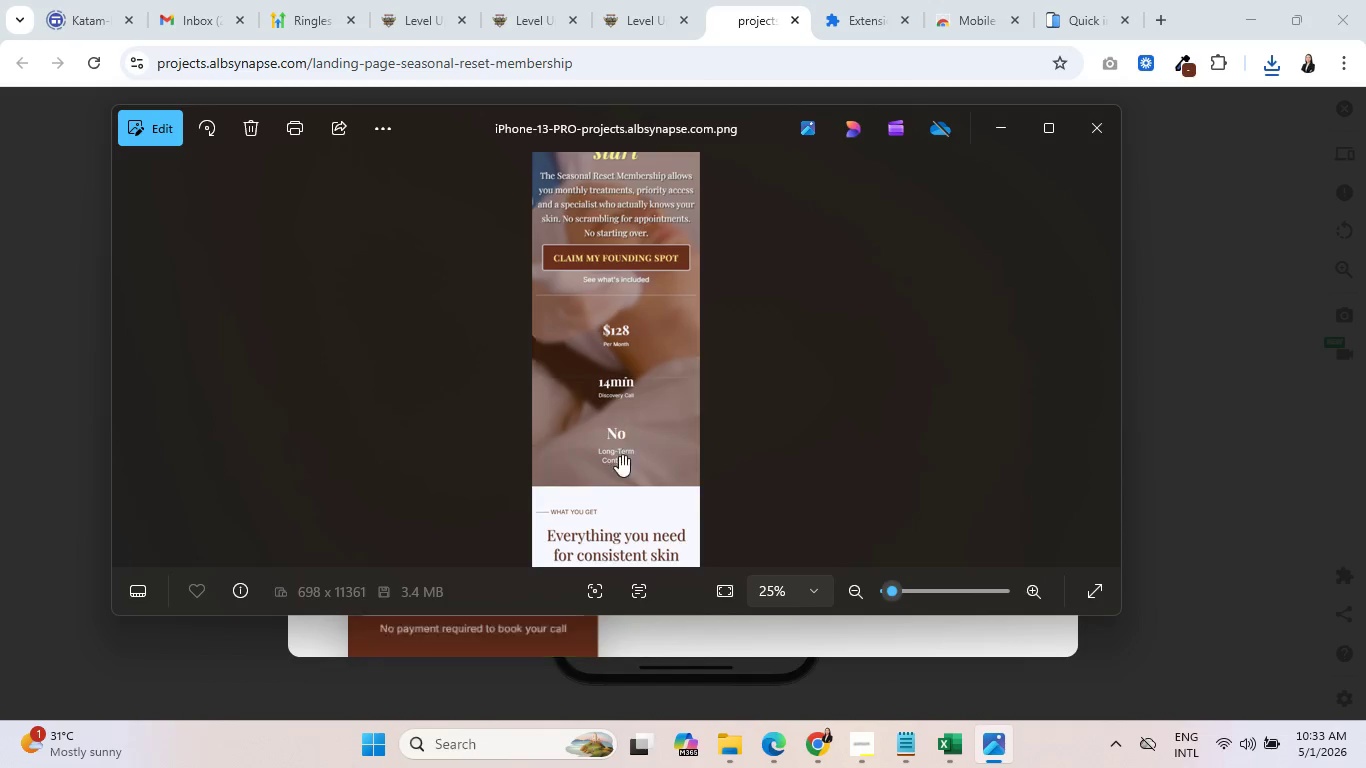 
left_click_drag(start_coordinate=[619, 455], to_coordinate=[606, 308])
 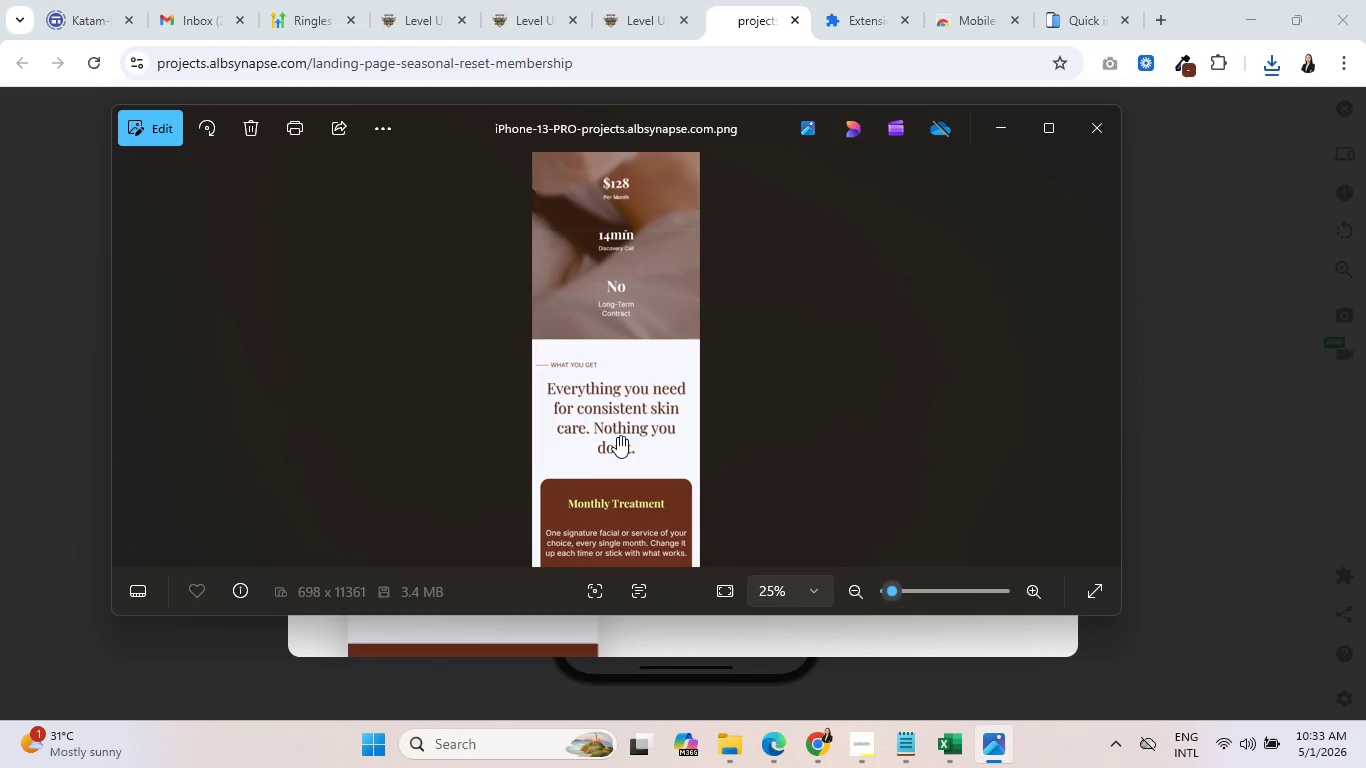 
left_click_drag(start_coordinate=[618, 436], to_coordinate=[625, 246])
 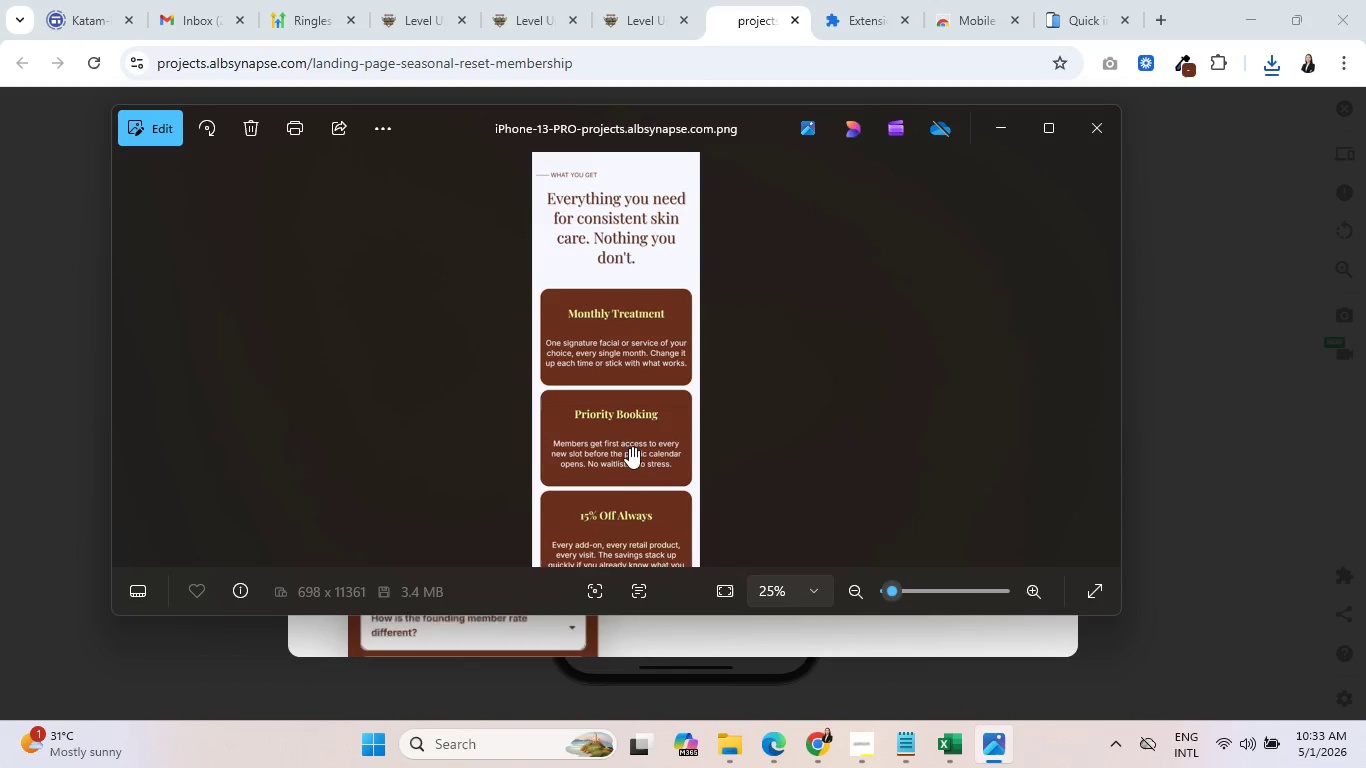 
left_click_drag(start_coordinate=[629, 447], to_coordinate=[630, 259])
 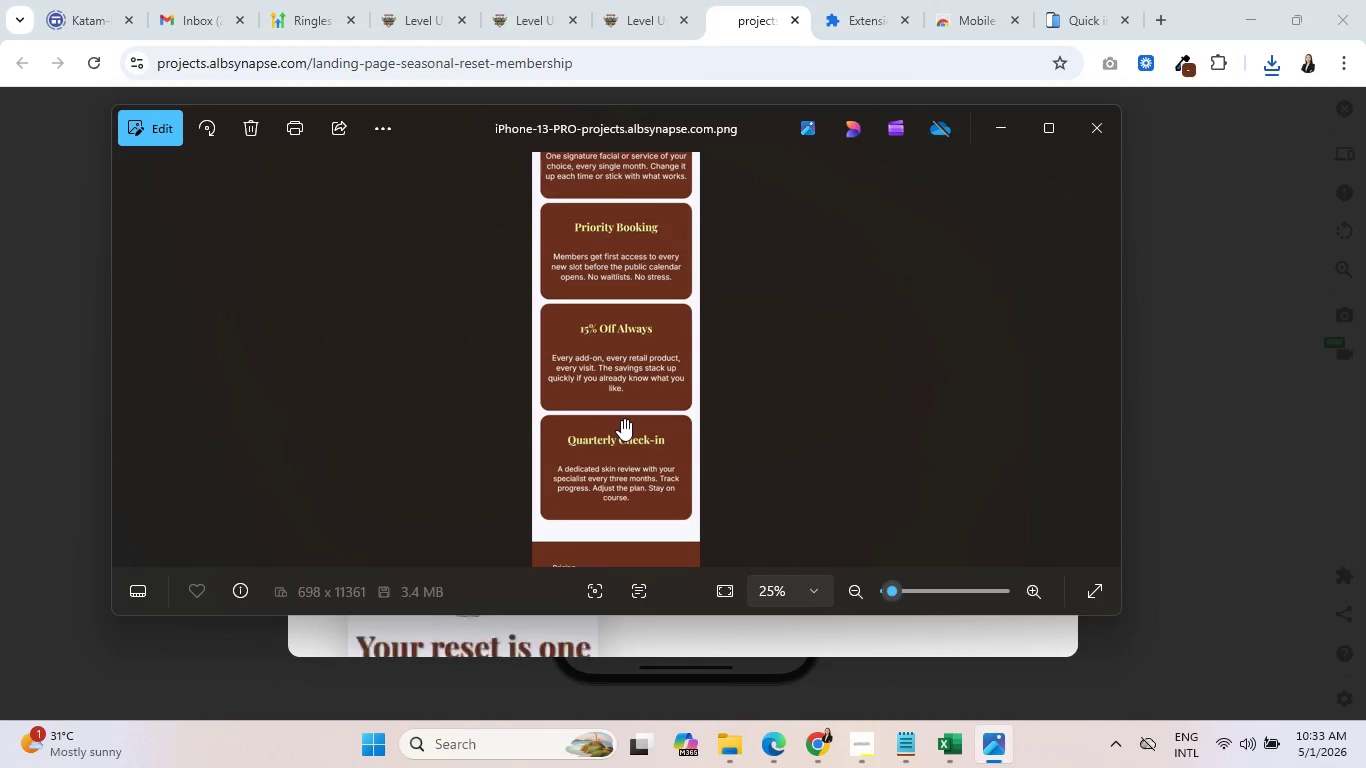 
left_click_drag(start_coordinate=[621, 419], to_coordinate=[628, 274])
 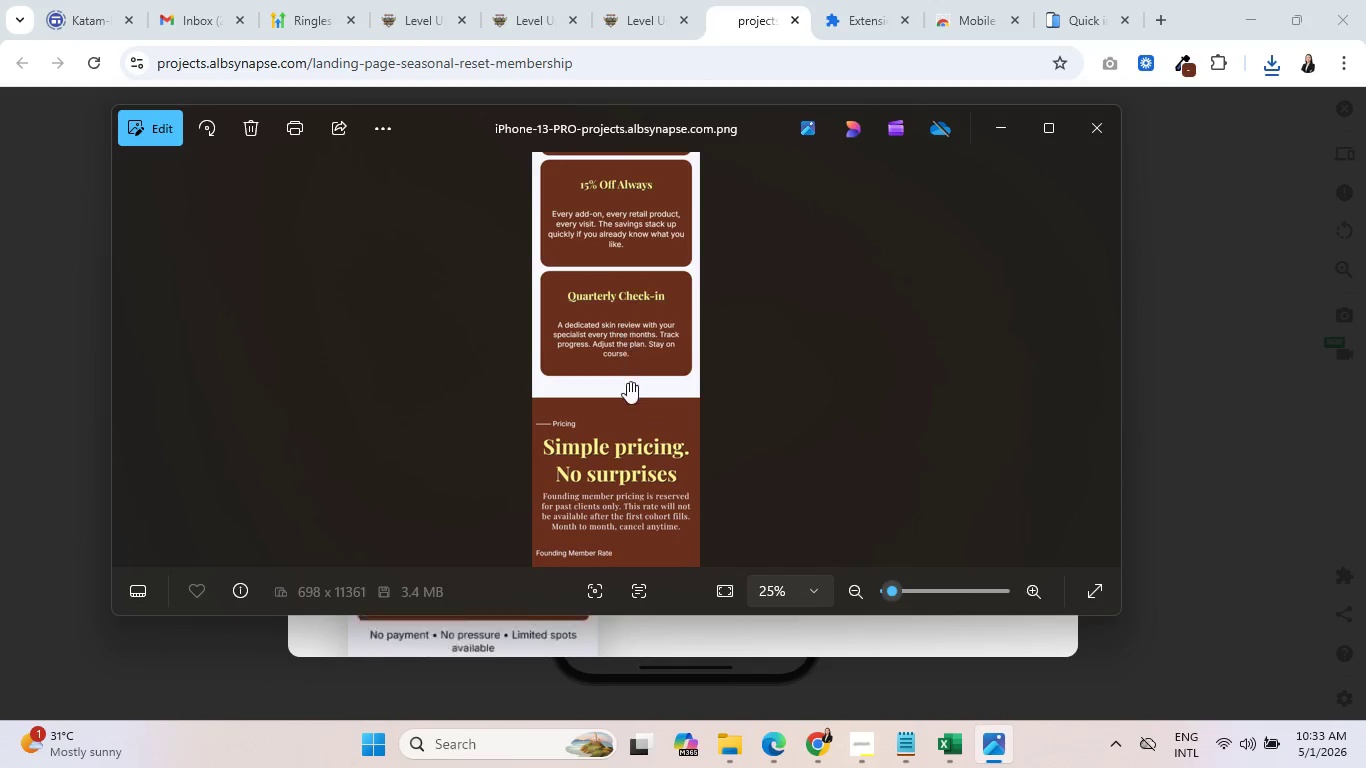 
left_click_drag(start_coordinate=[627, 405], to_coordinate=[627, 234])
 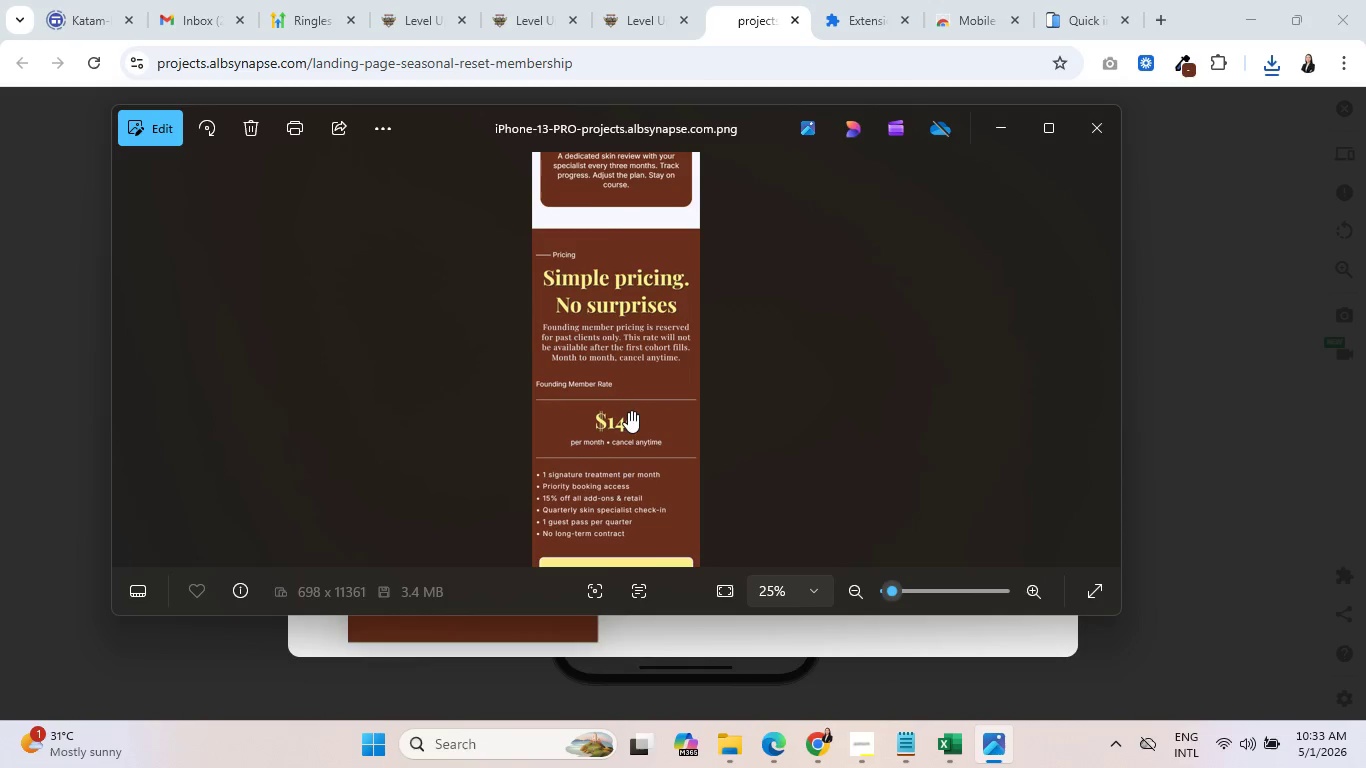 
left_click_drag(start_coordinate=[628, 411], to_coordinate=[632, 260])
 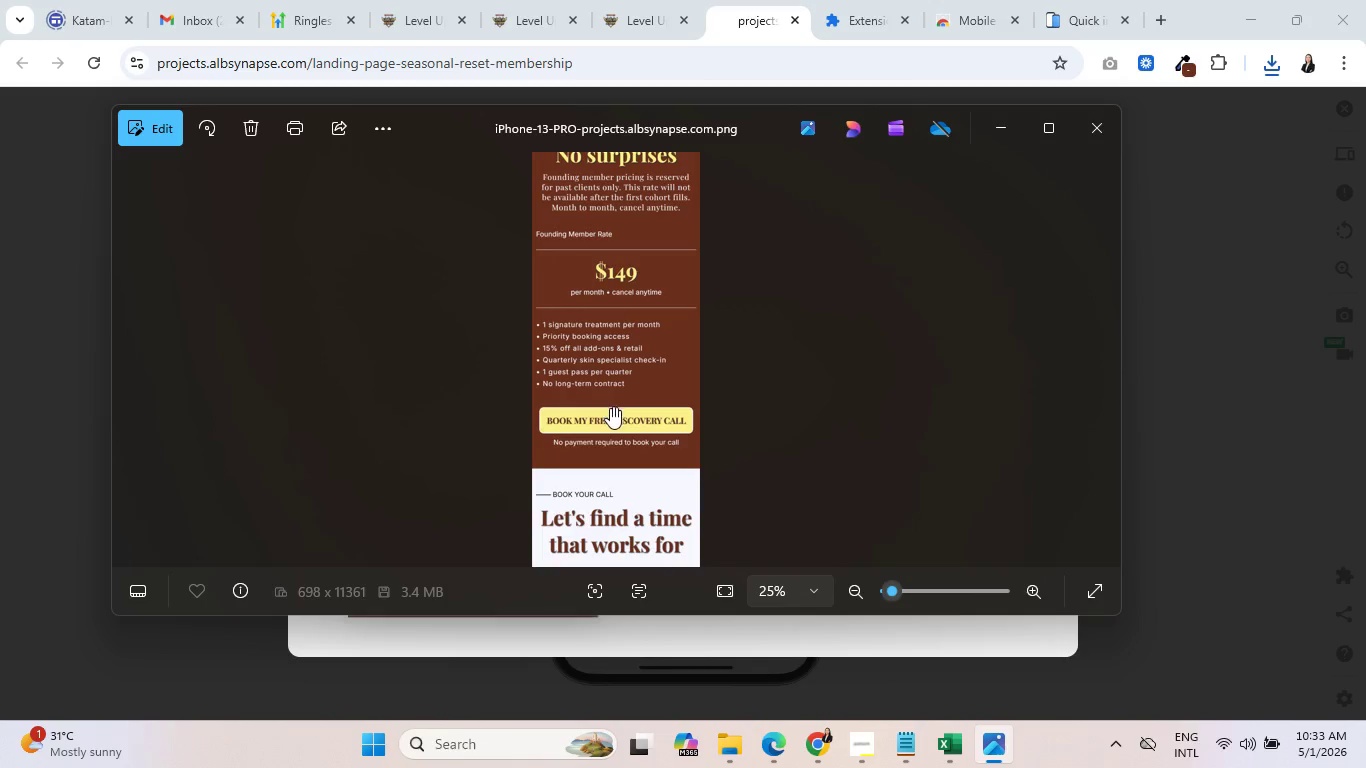 
left_click_drag(start_coordinate=[611, 406], to_coordinate=[622, 227])
 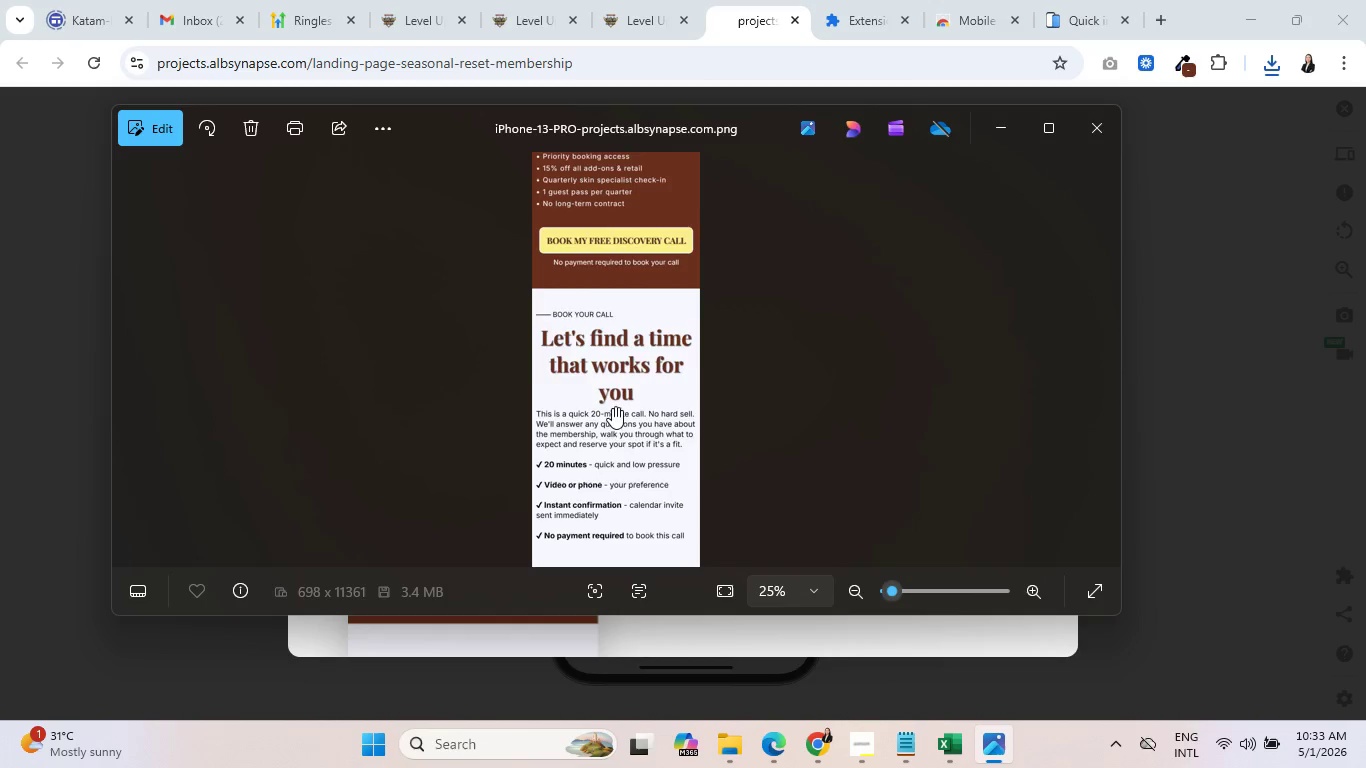 
left_click_drag(start_coordinate=[612, 408], to_coordinate=[617, 255])
 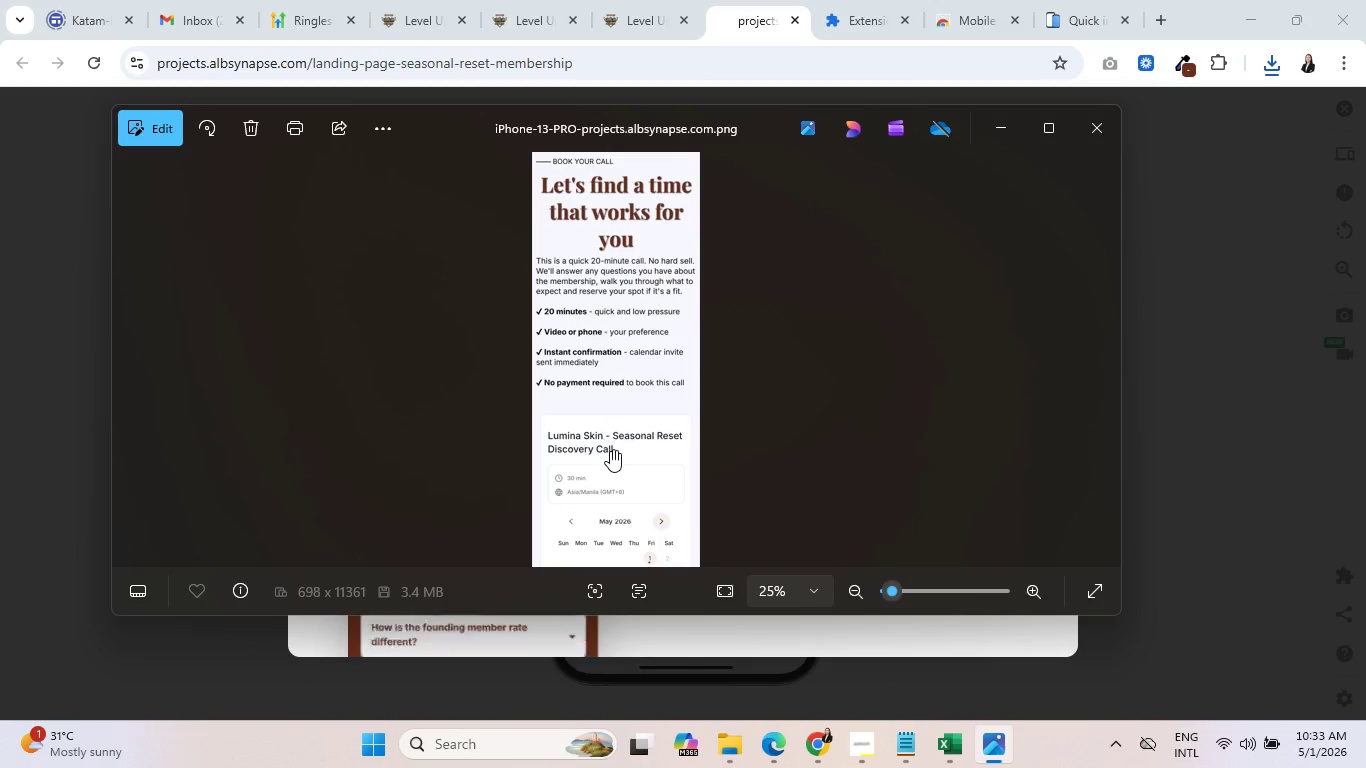 
left_click_drag(start_coordinate=[610, 450], to_coordinate=[613, 237])
 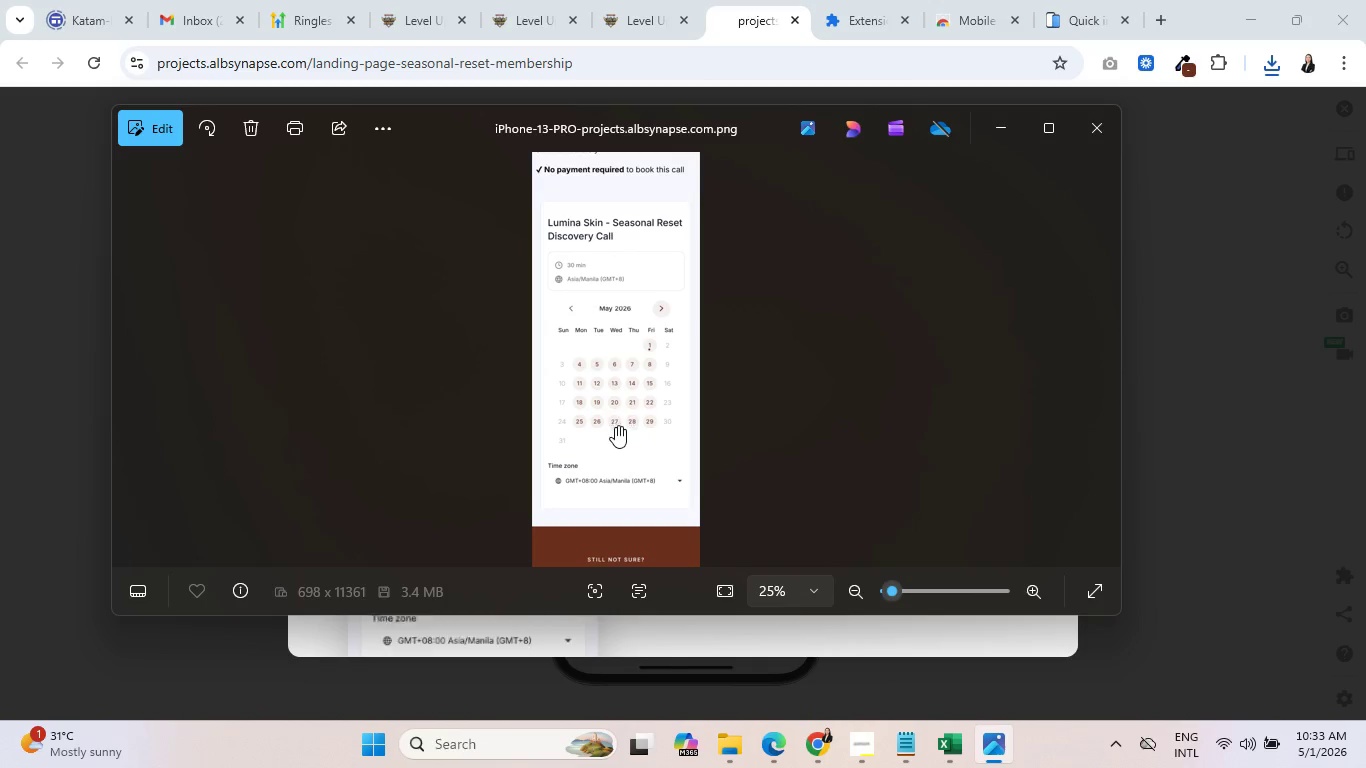 
left_click_drag(start_coordinate=[615, 426], to_coordinate=[618, 248])
 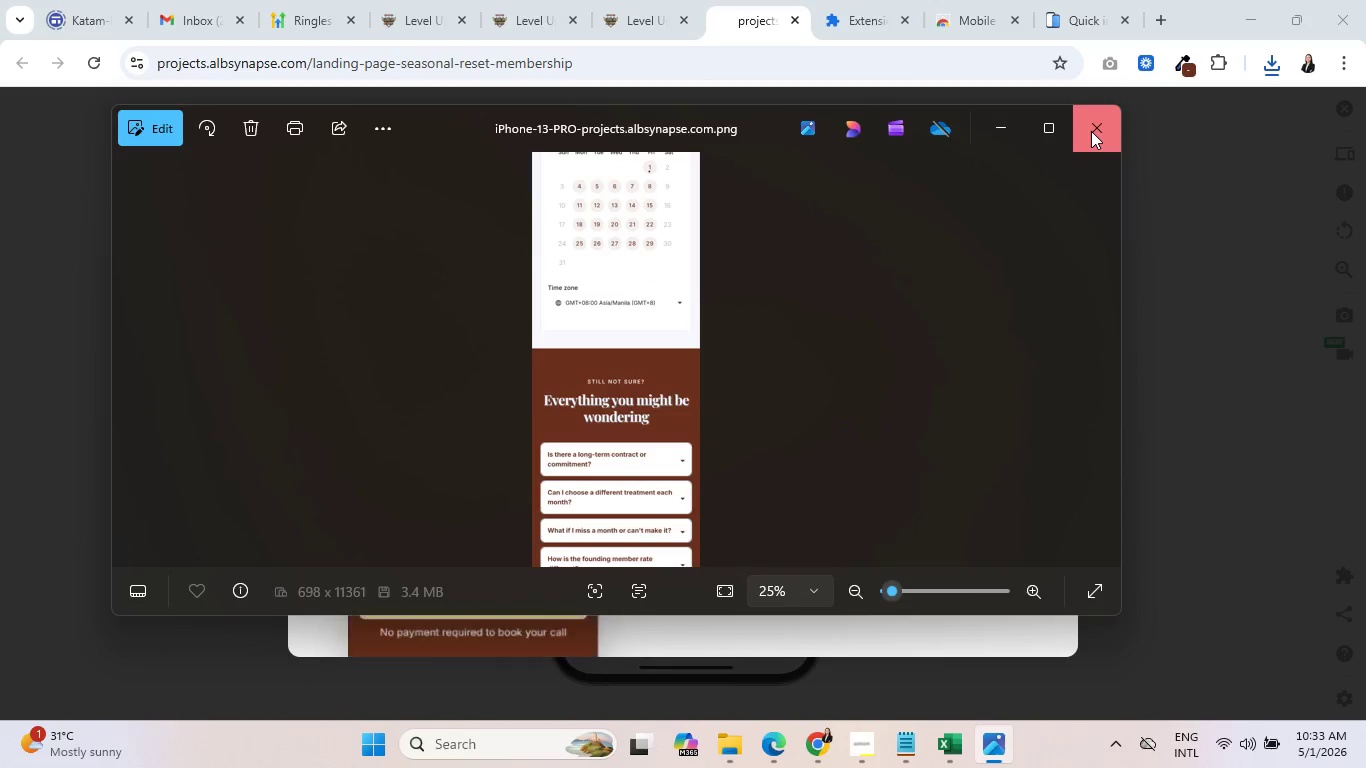 
left_click([1091, 131])
 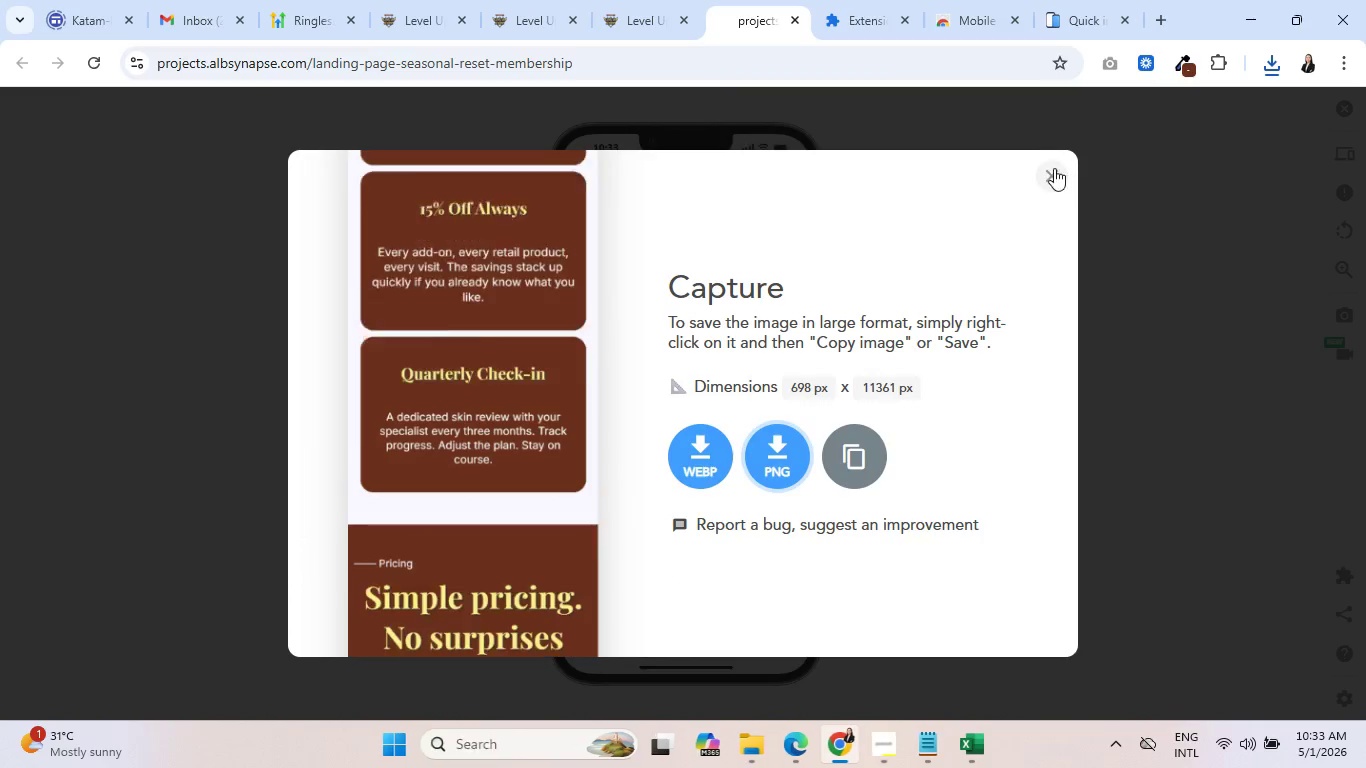 
left_click([1050, 171])
 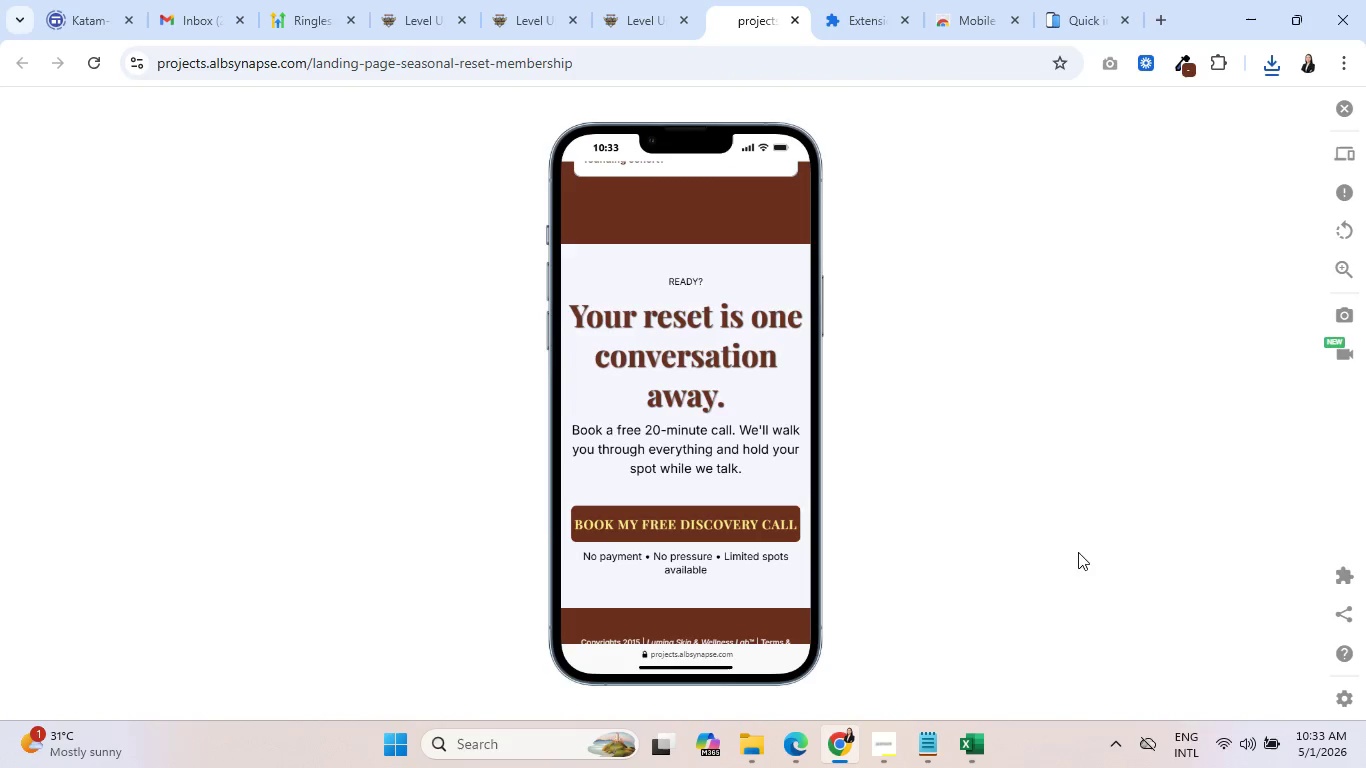 
left_click([1347, 148])
 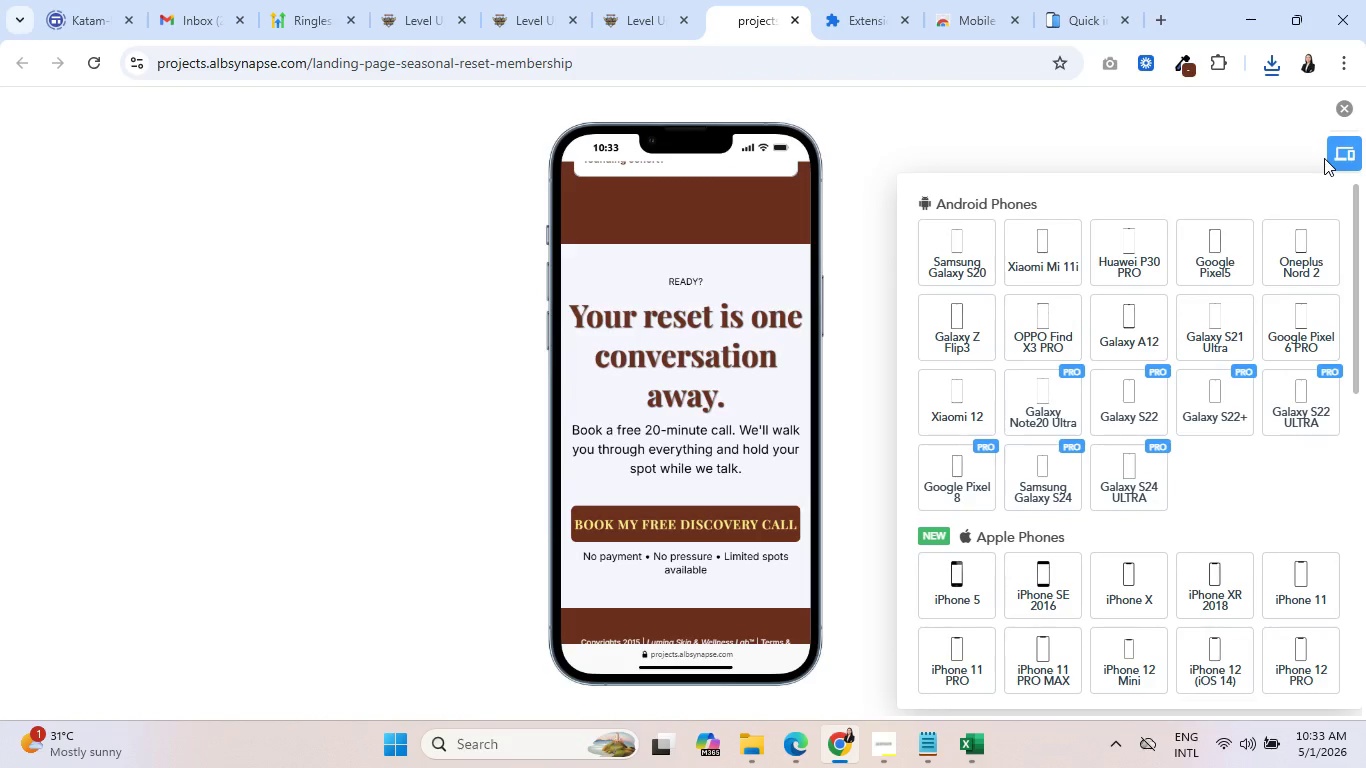 
scroll: coordinate [1153, 479], scroll_direction: down, amount: 11.0
 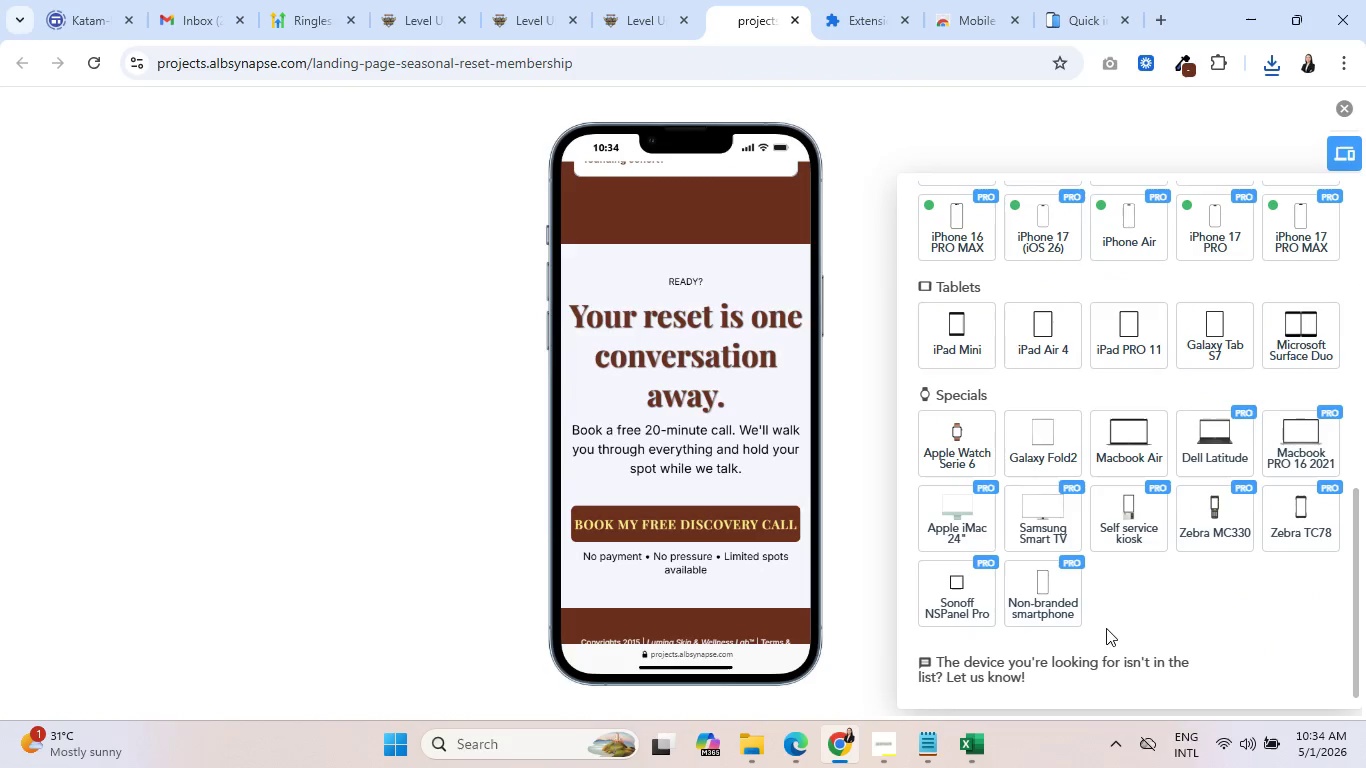 
scroll: coordinate [1149, 481], scroll_direction: up, amount: 14.0
 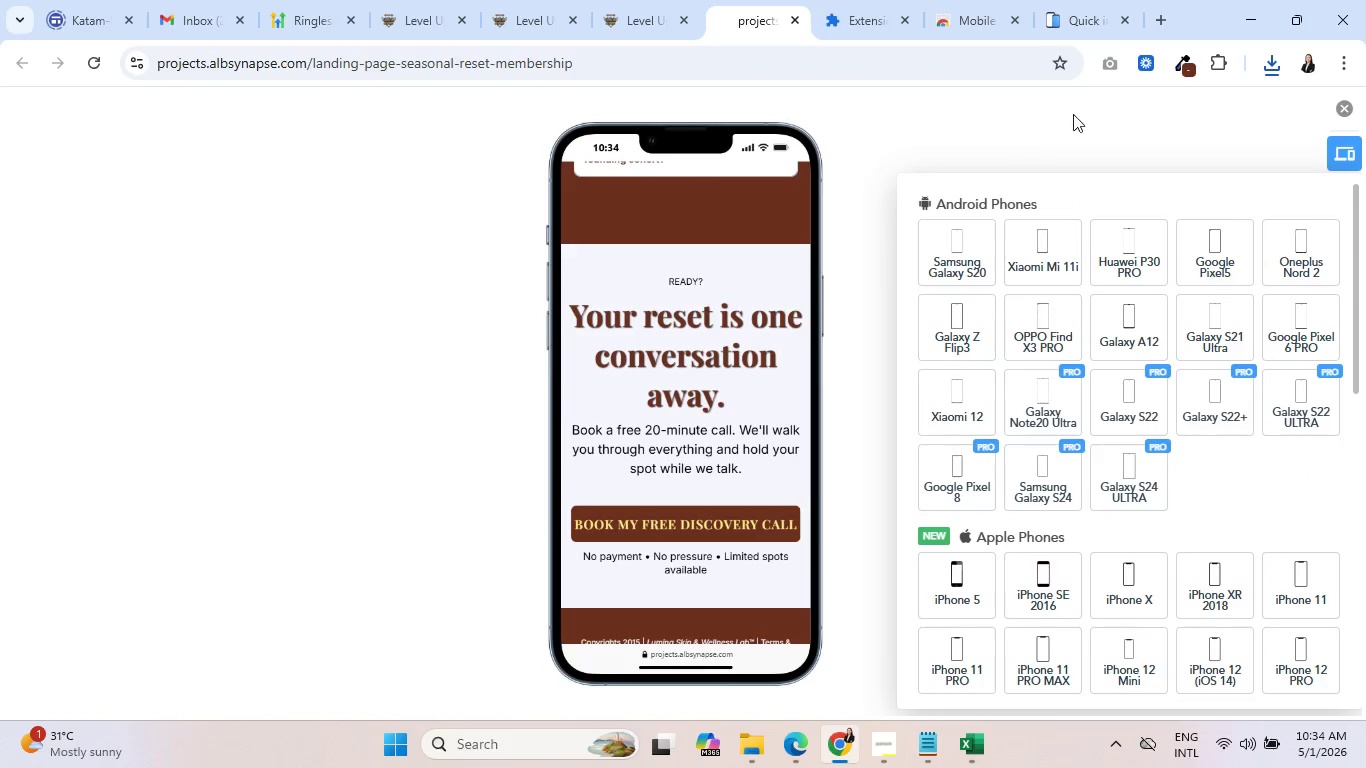 
left_click([1081, 112])
 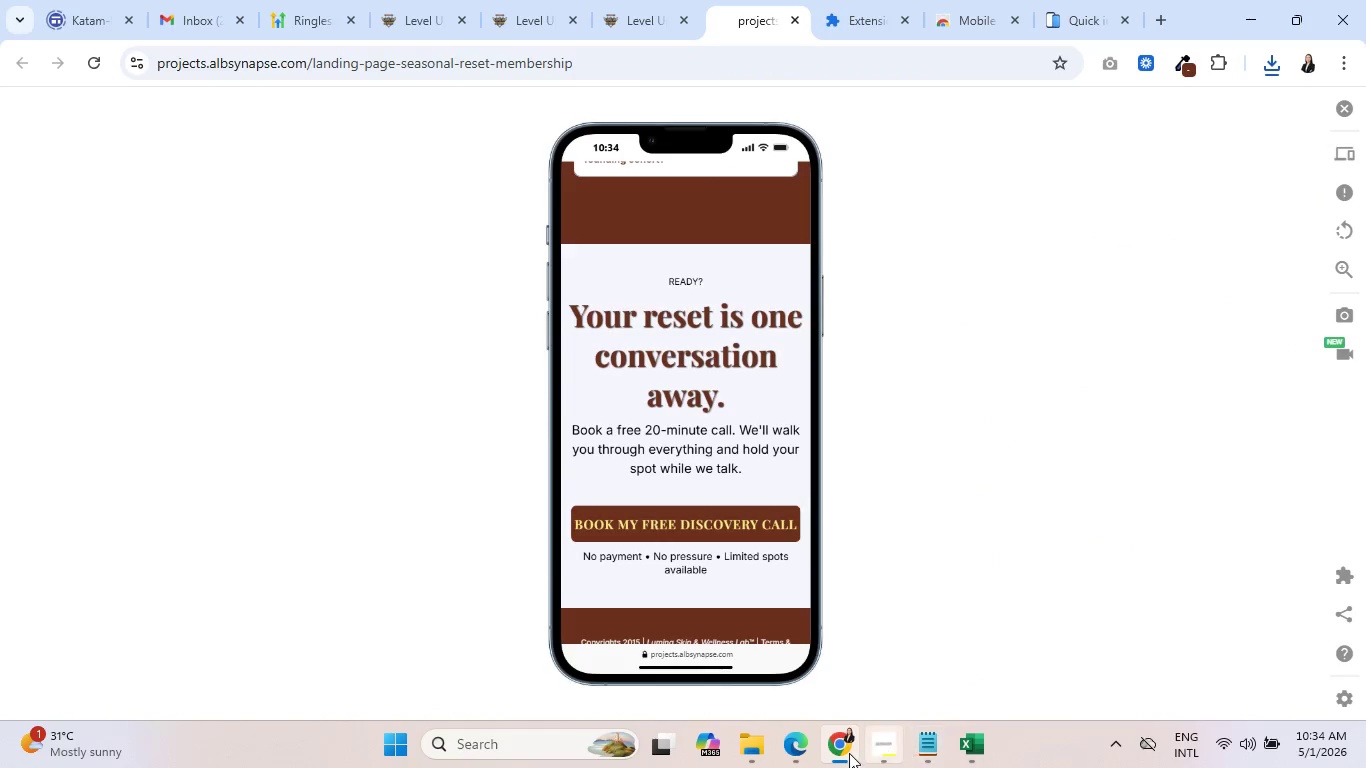 
left_click([748, 749])
 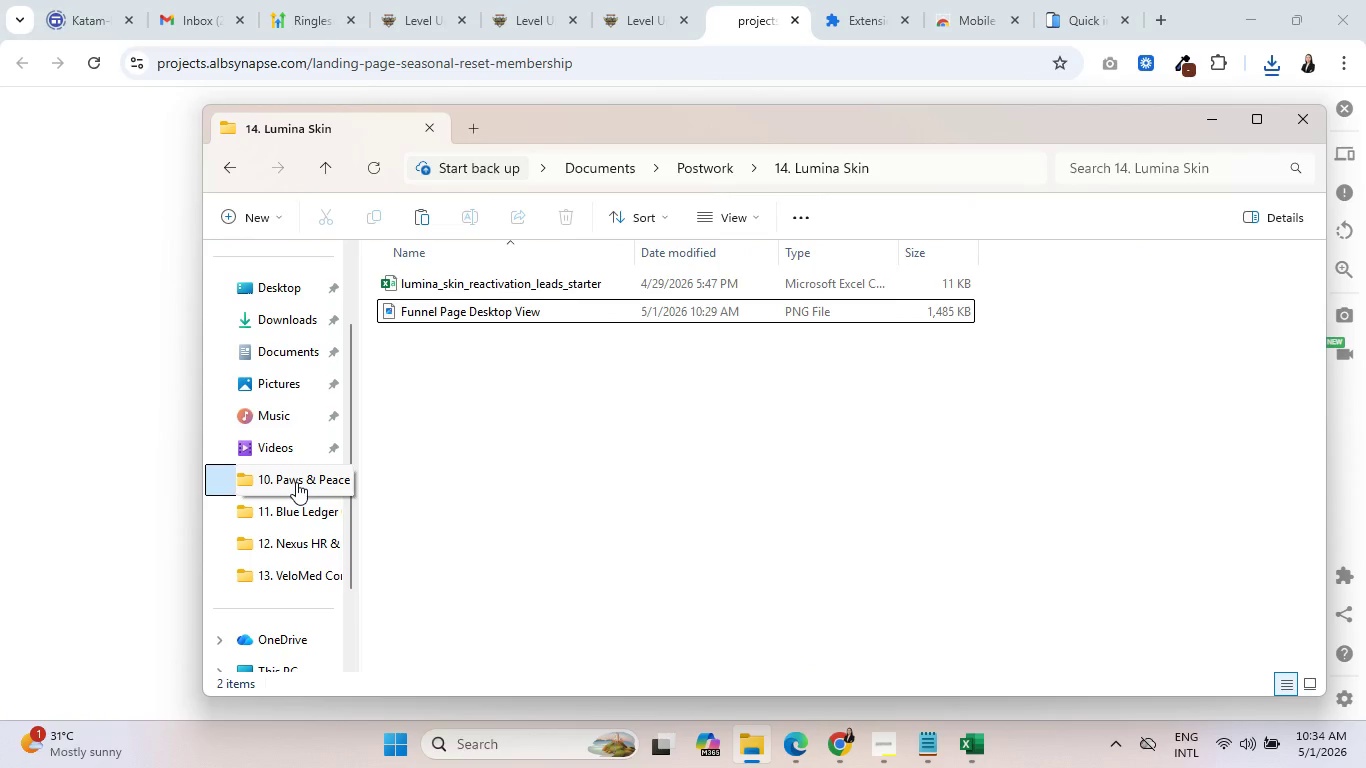 
left_click([291, 317])
 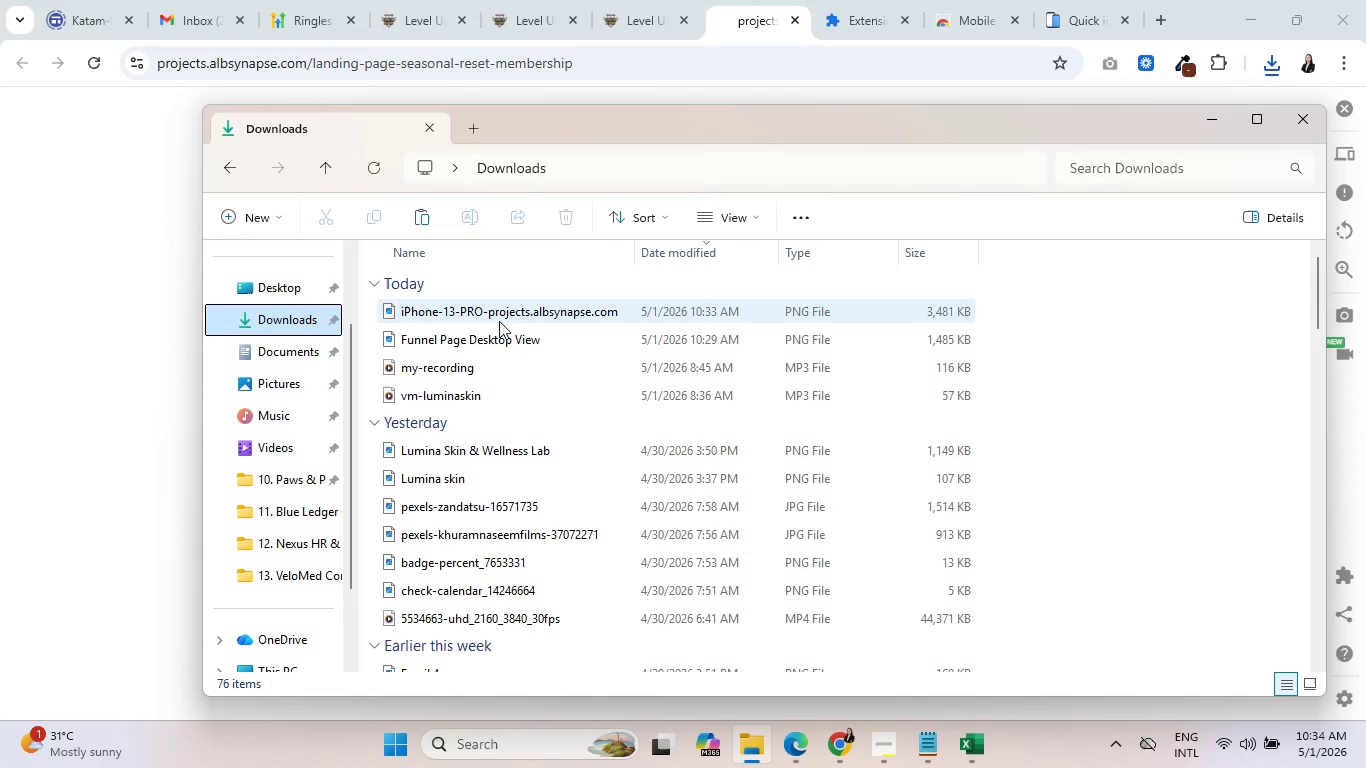 
left_click([522, 311])
 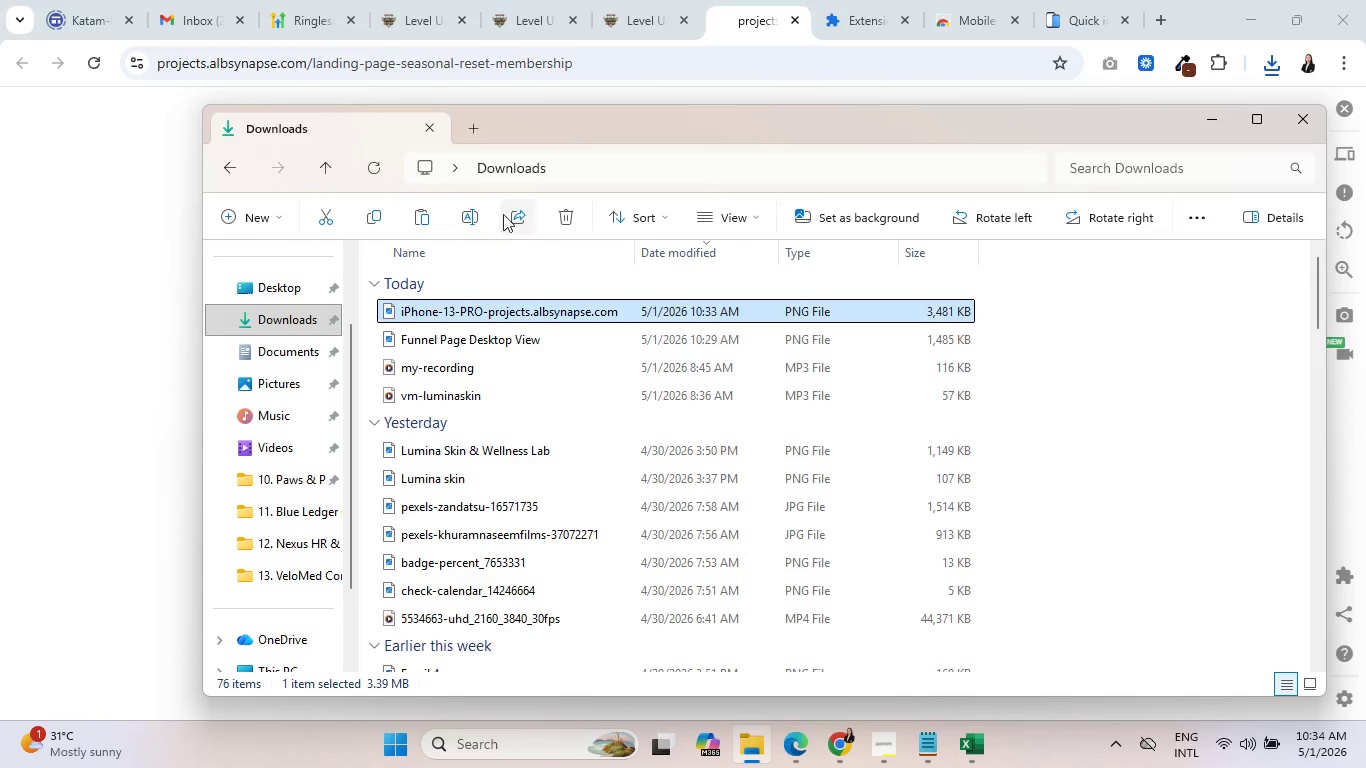 
left_click([469, 212])
 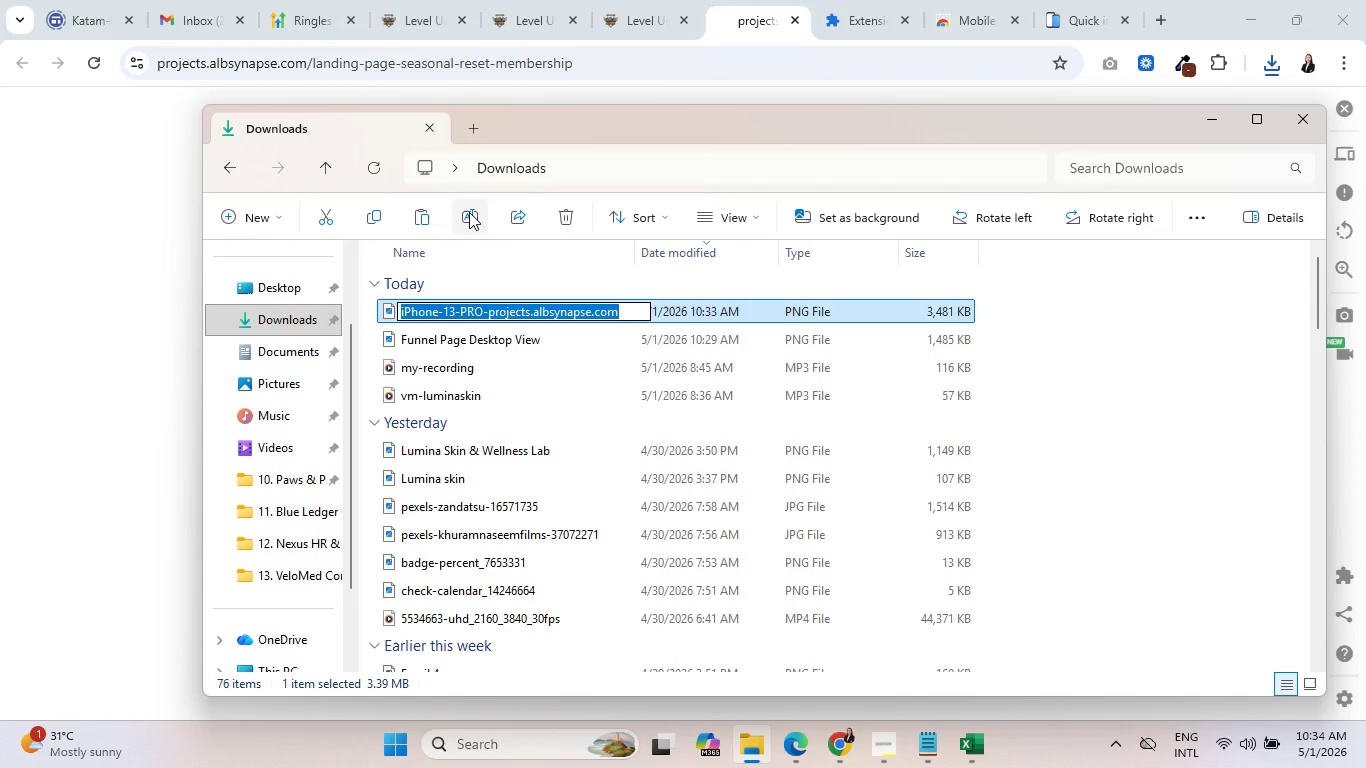 
key(Control+V)
 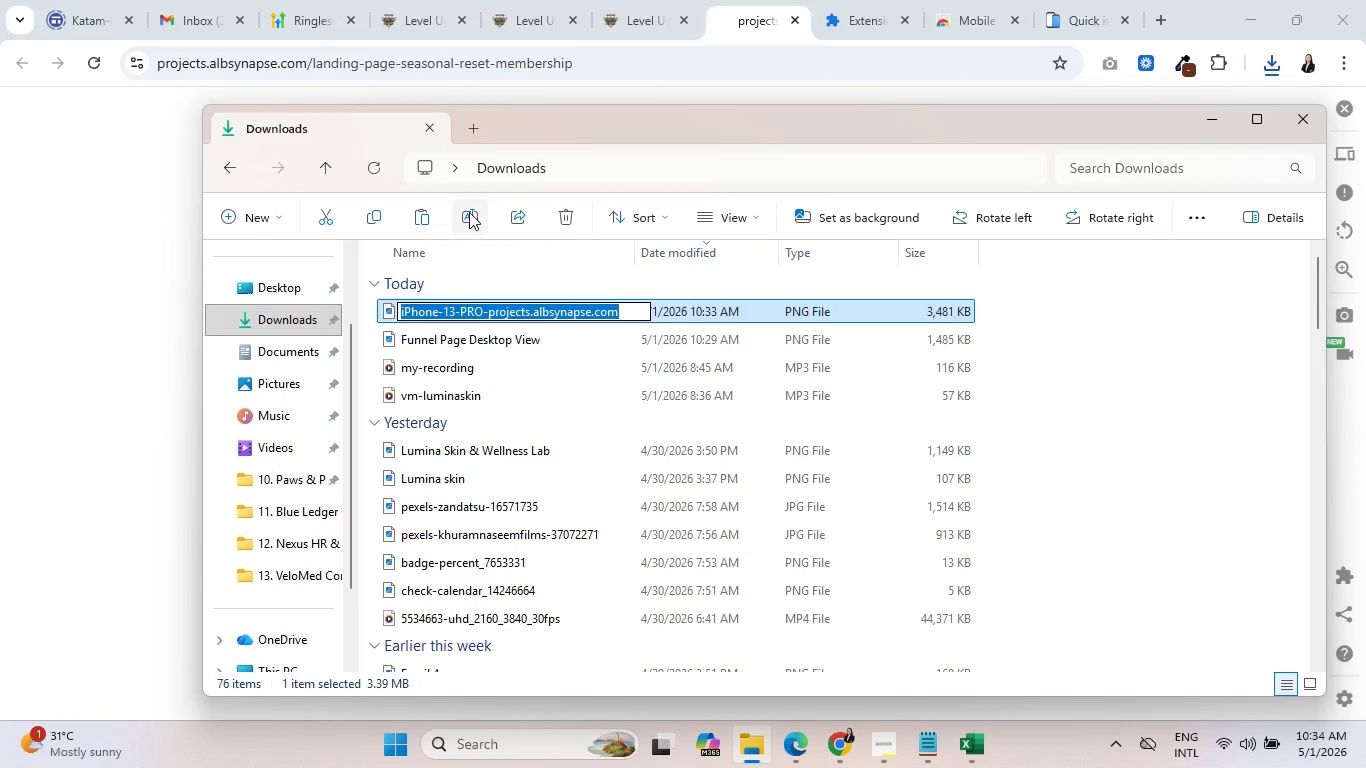 
type(Funnel Page N)
key(Backspace)
type(Mobile View)
 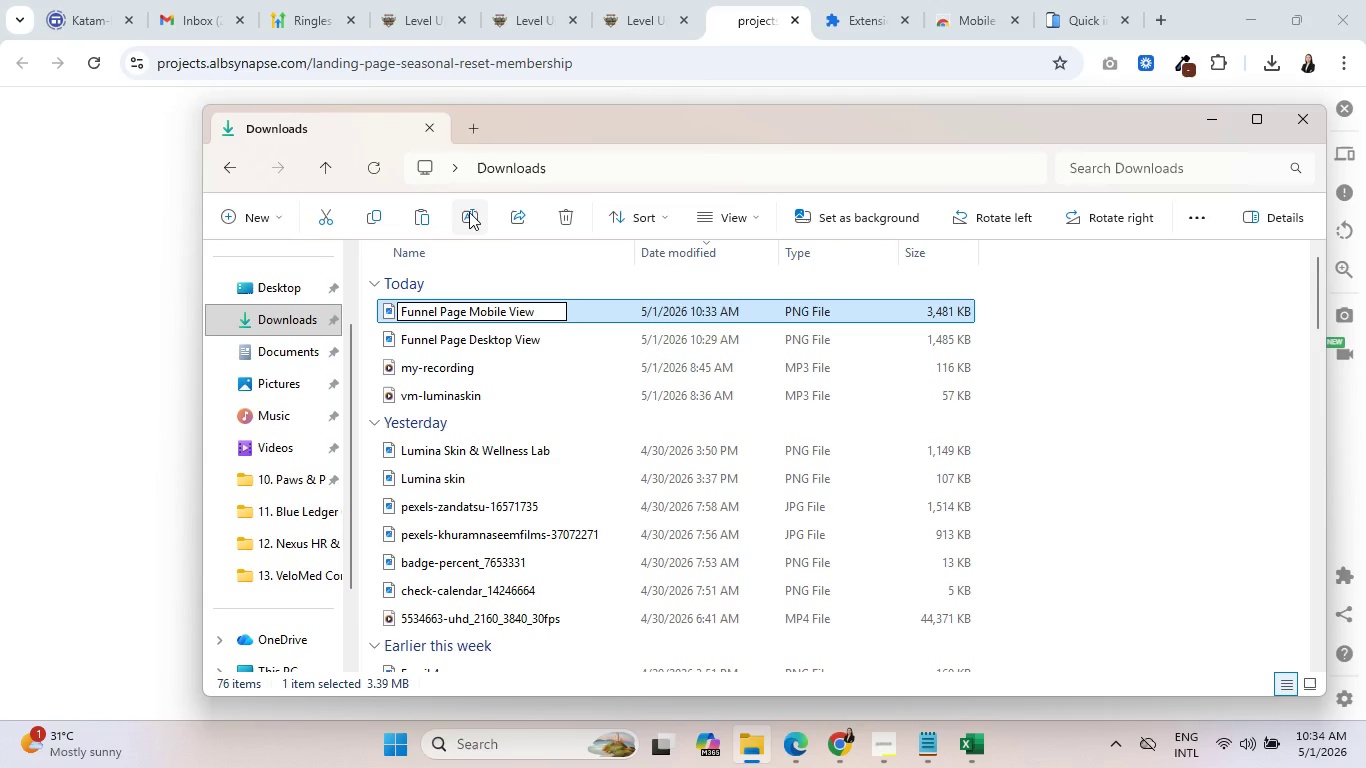 
key(Enter)
 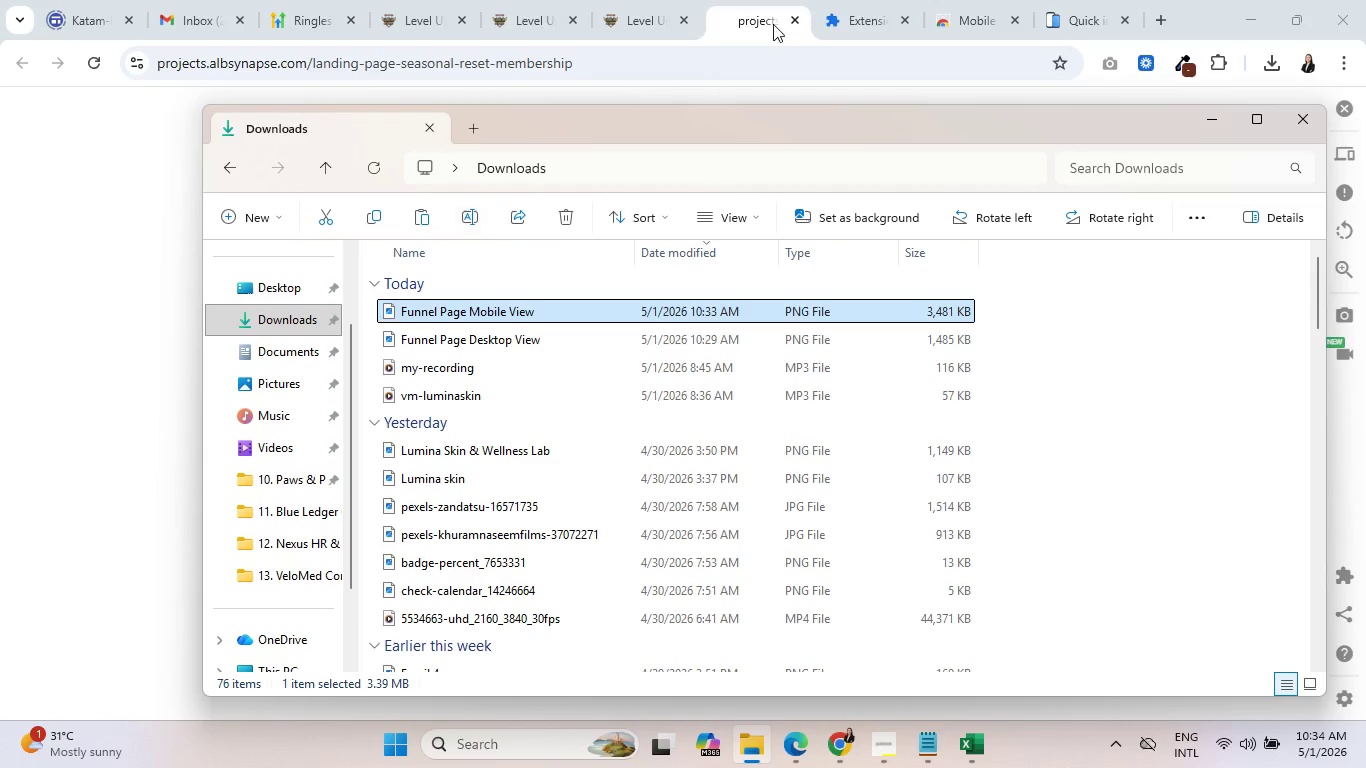 
left_click([743, 0])
 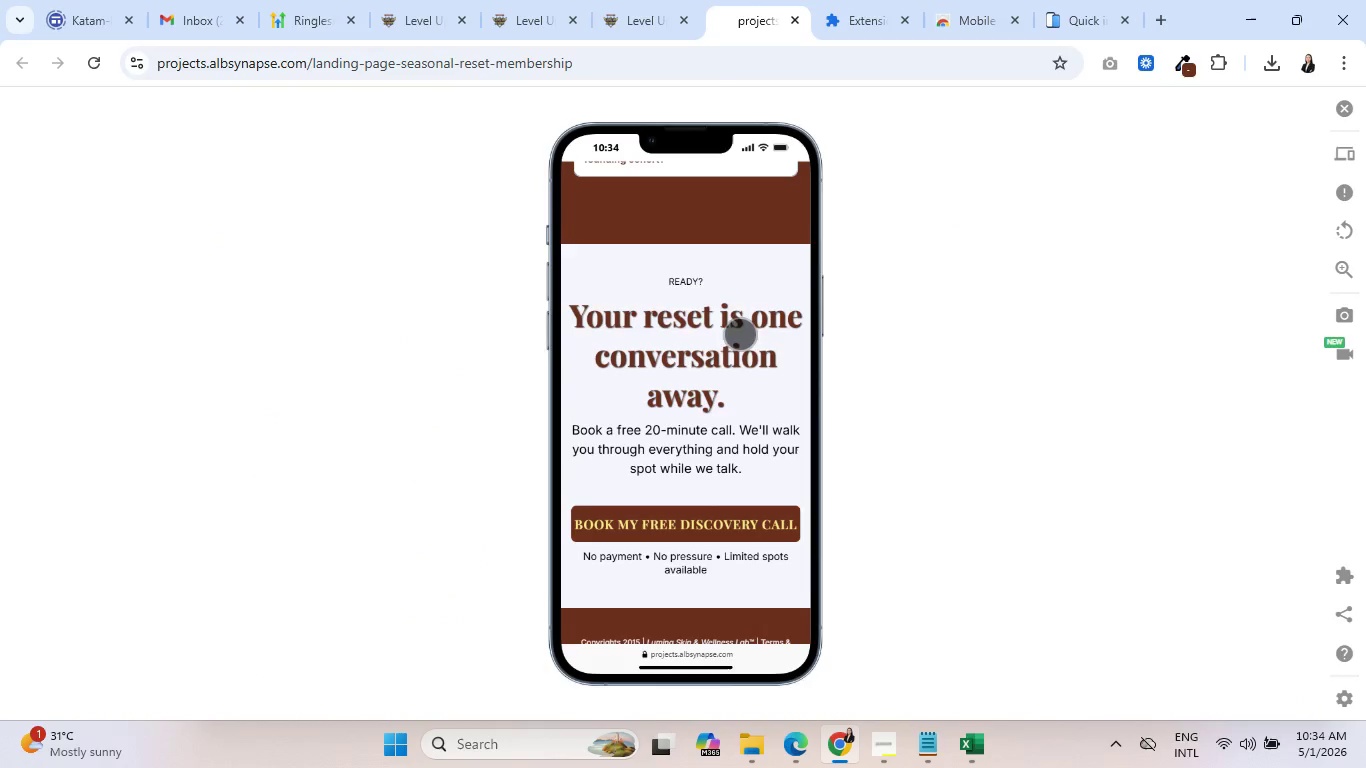 
scroll: coordinate [753, 326], scroll_direction: up, amount: 66.0
 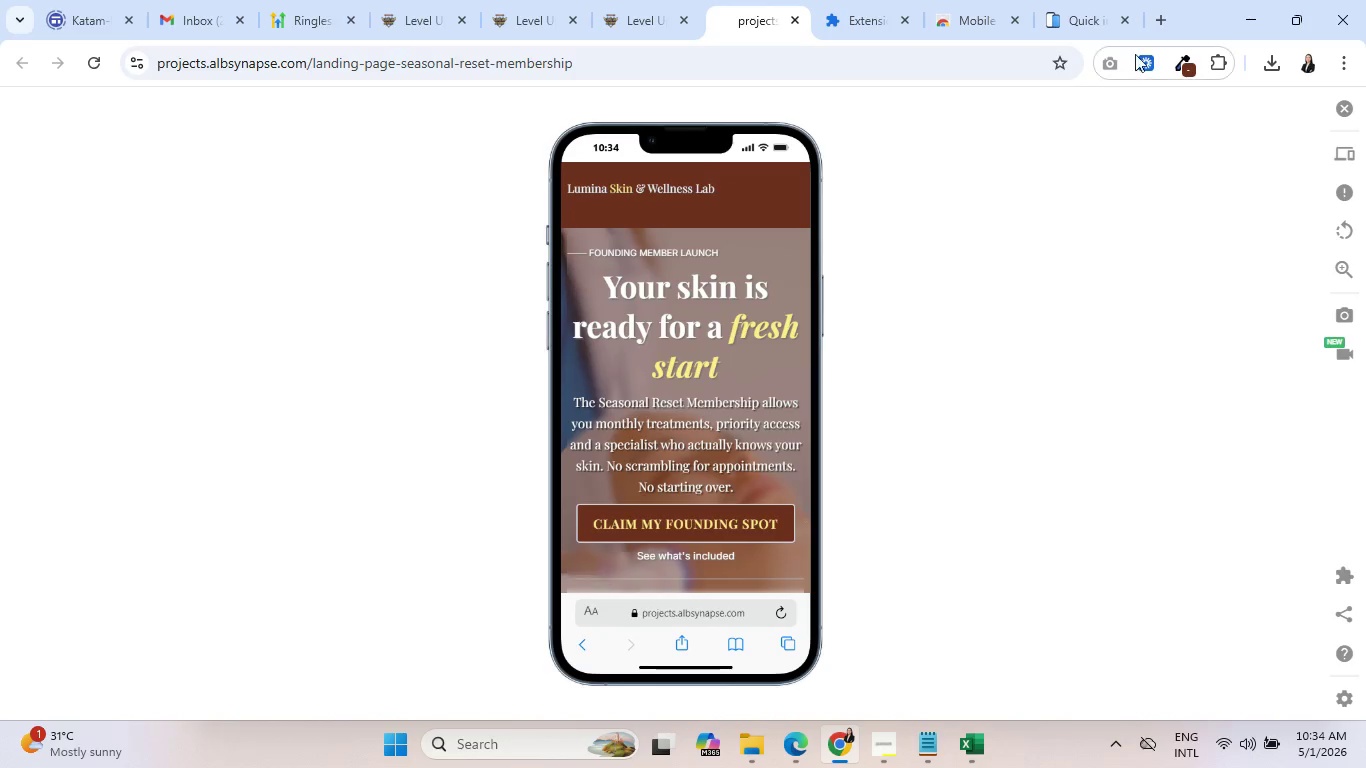 
left_click([1108, 65])
 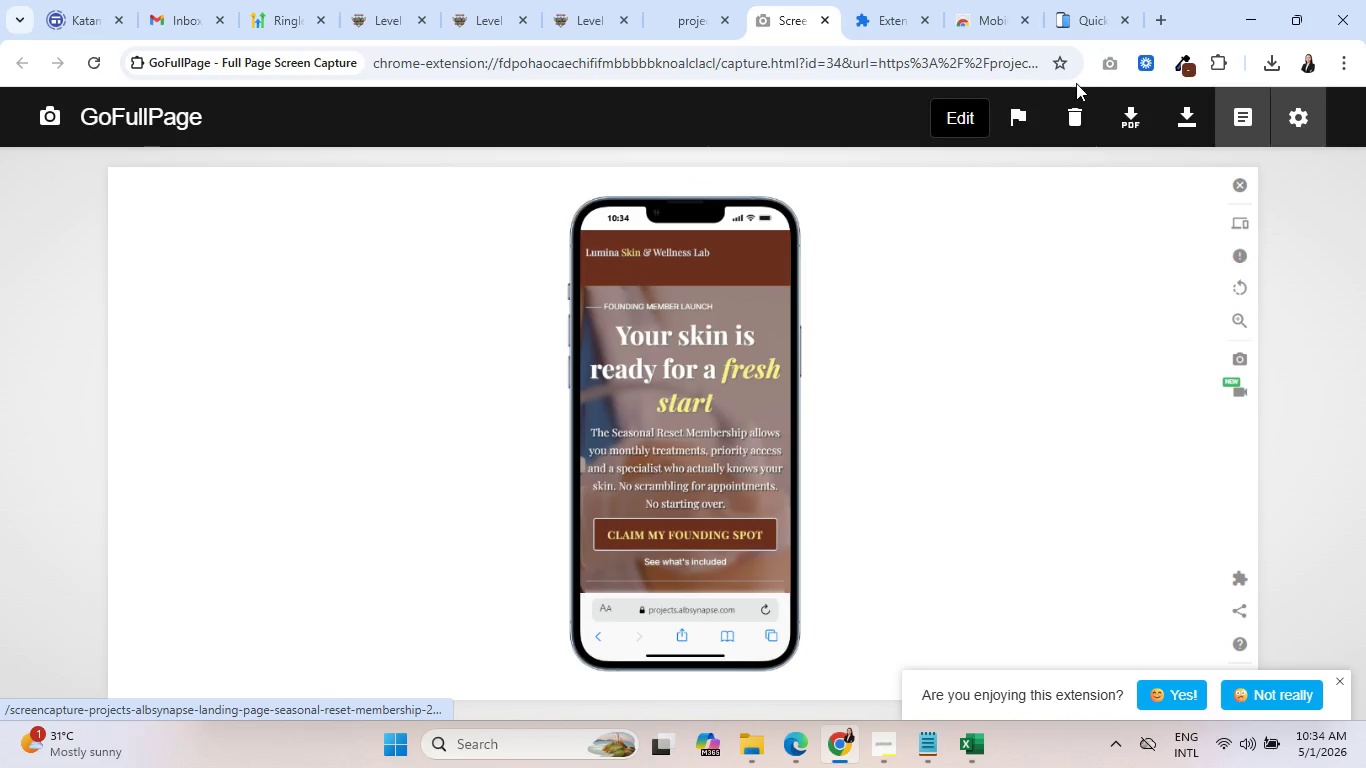 
left_click([1076, 120])
 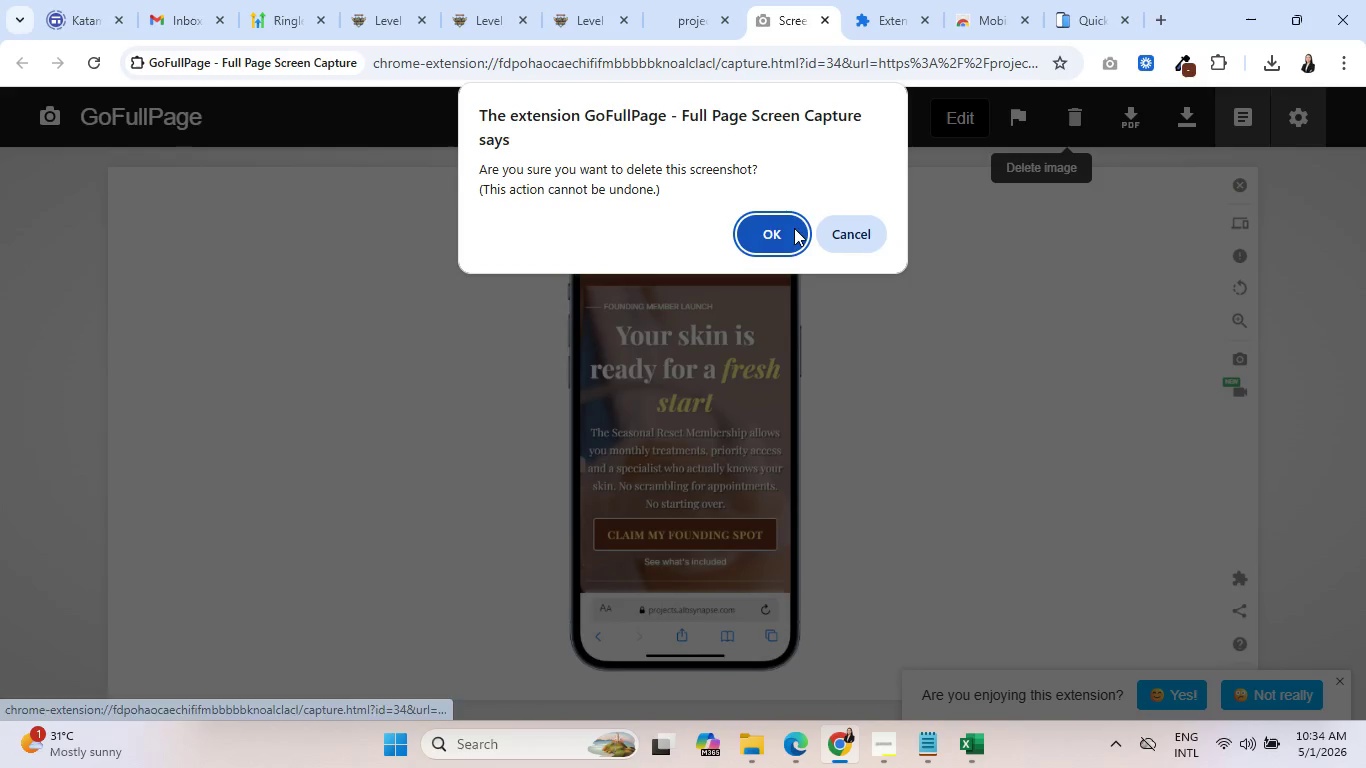 
left_click([775, 229])
 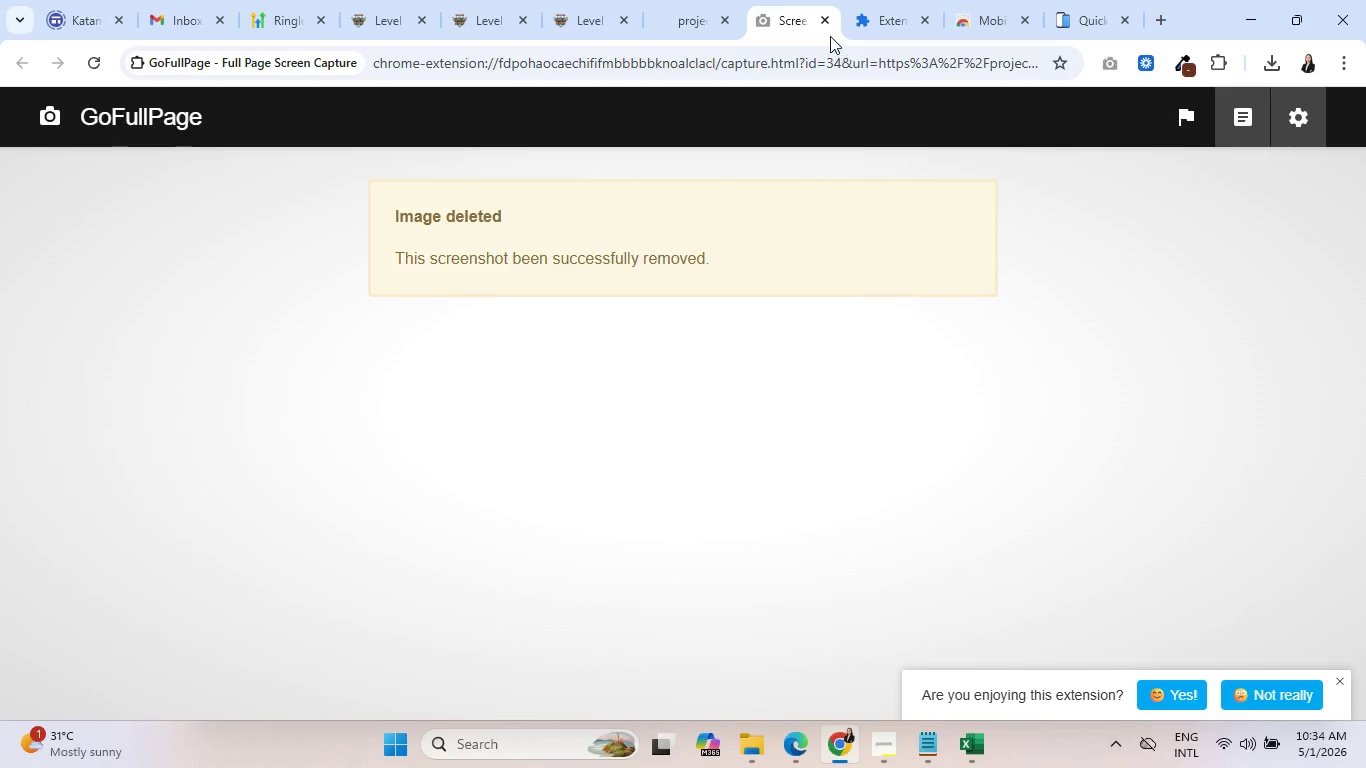 
left_click([824, 21])
 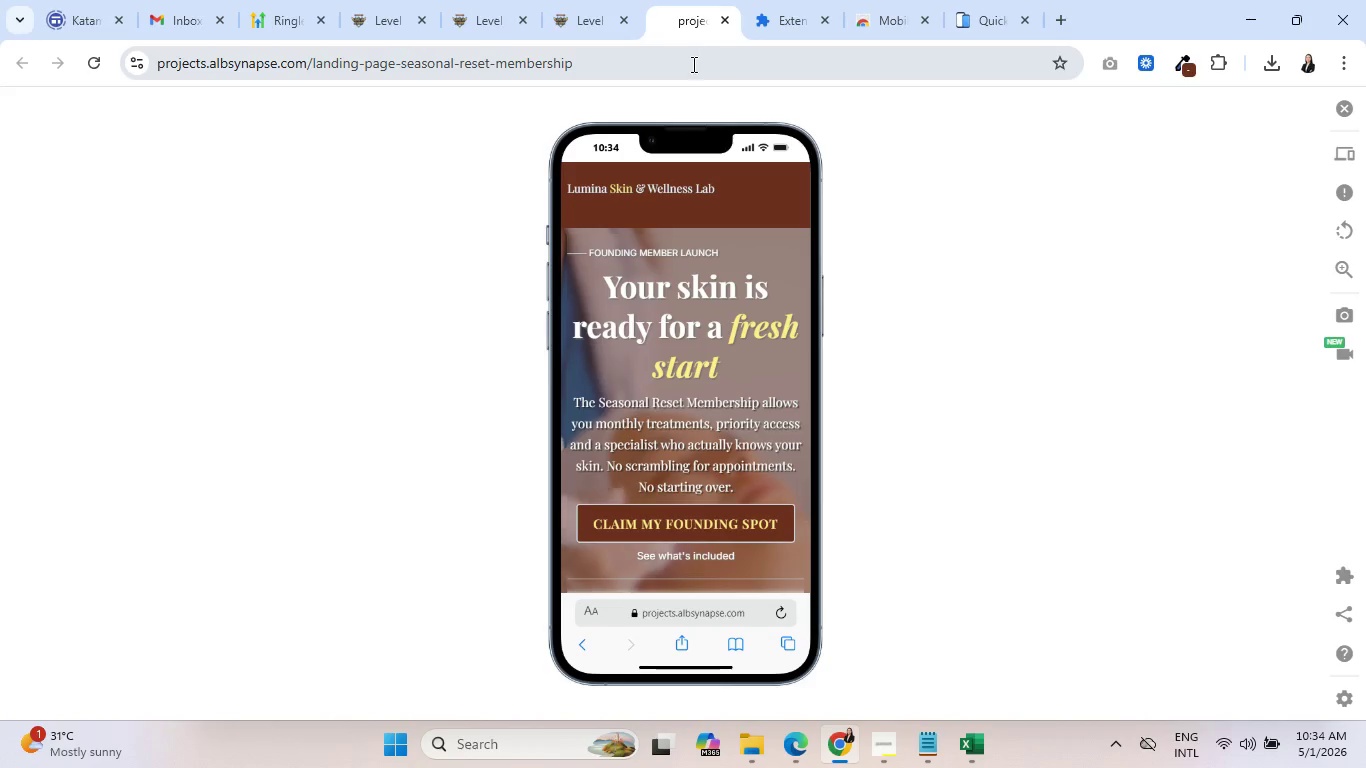 
scroll: coordinate [686, 293], scroll_direction: down, amount: 4.0
 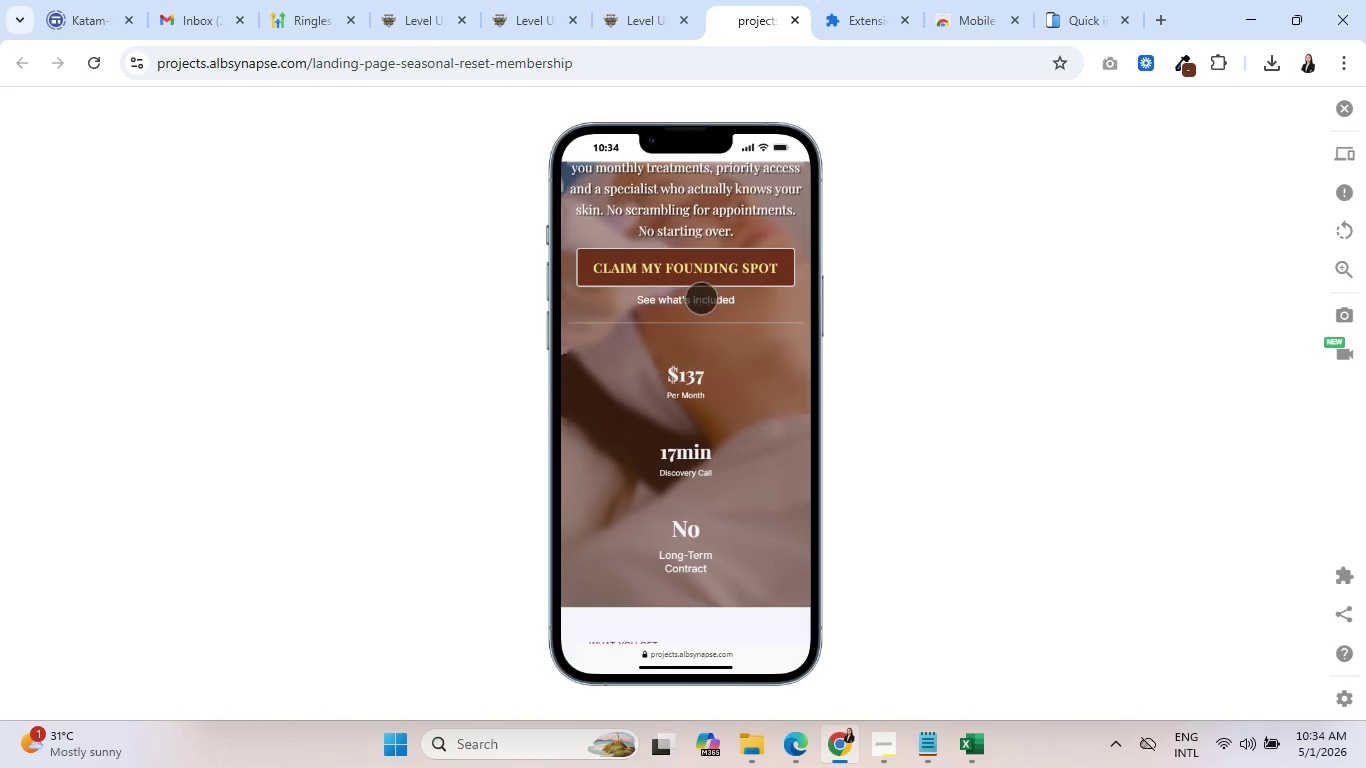 
scroll: coordinate [701, 298], scroll_direction: up, amount: 10.0
 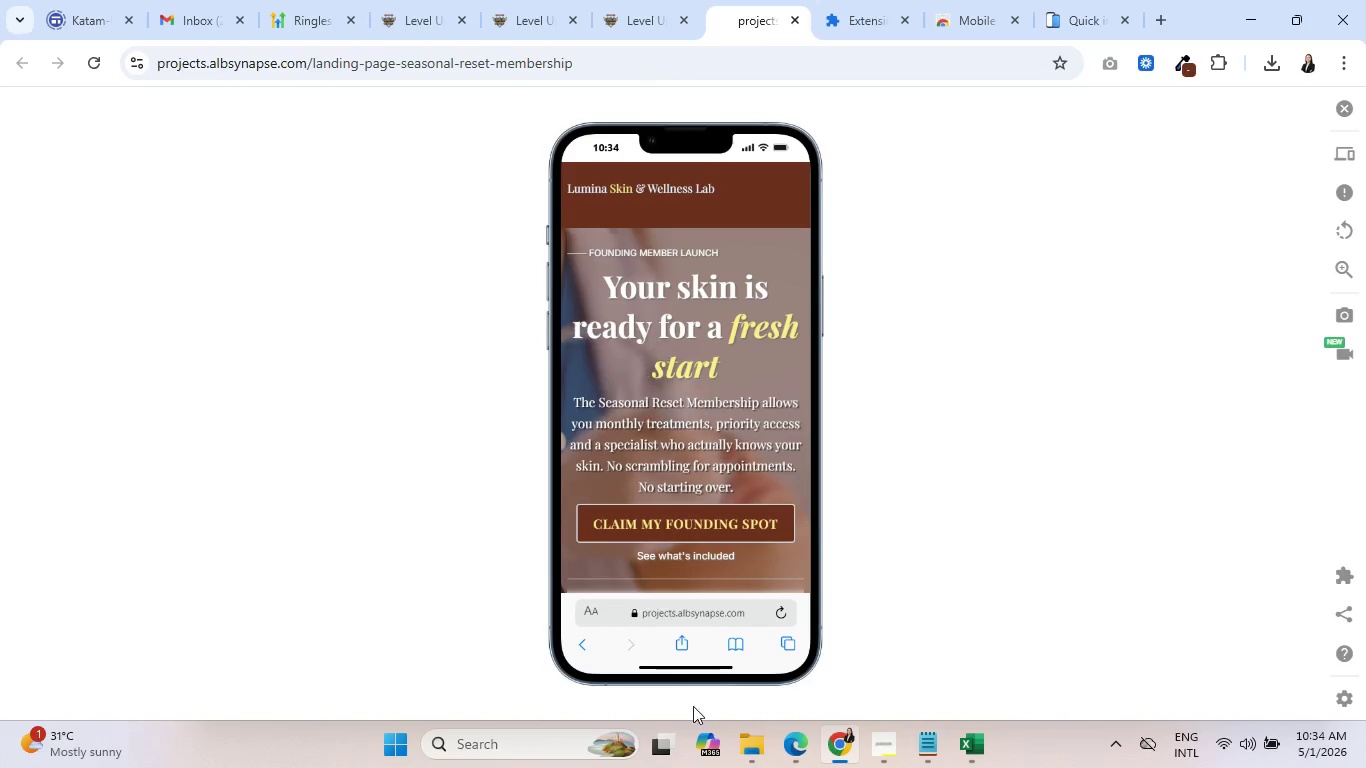 
left_click([748, 755])
 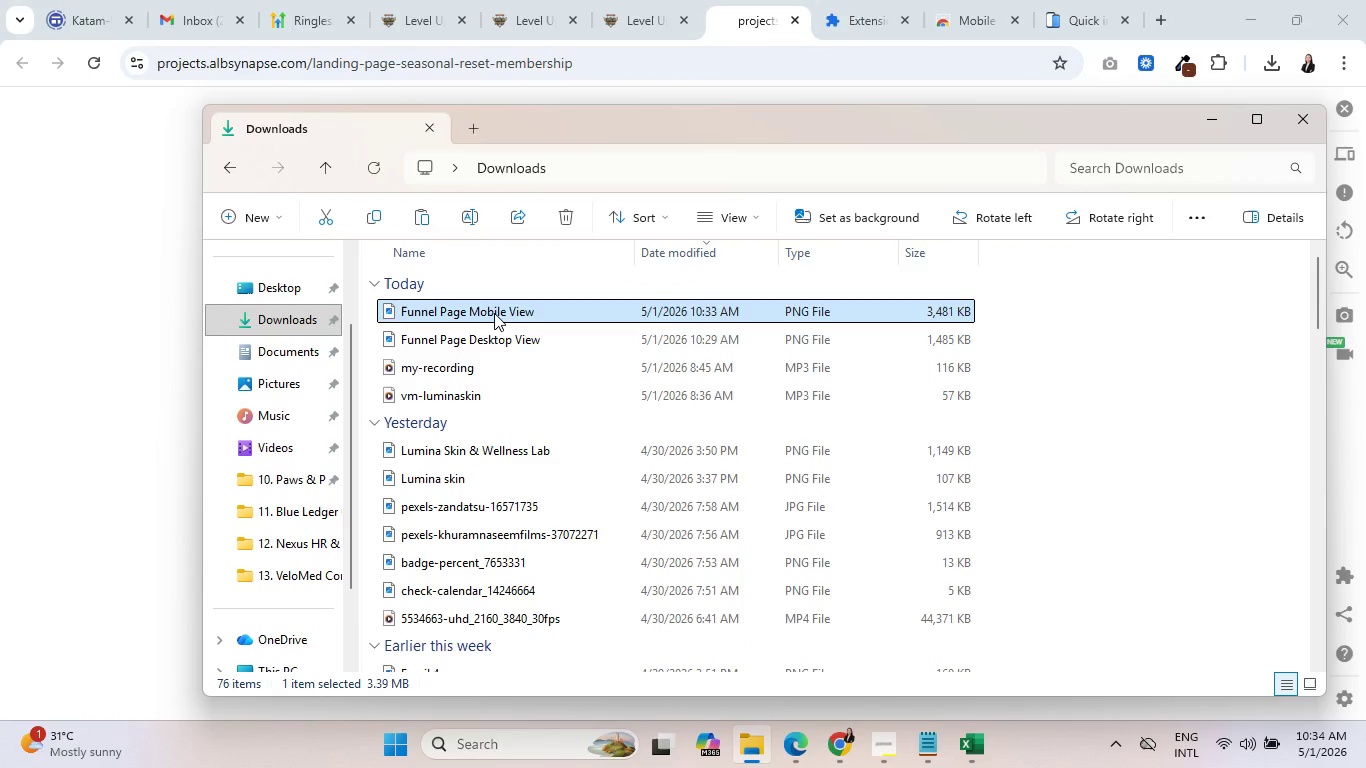 
left_click([494, 313])
 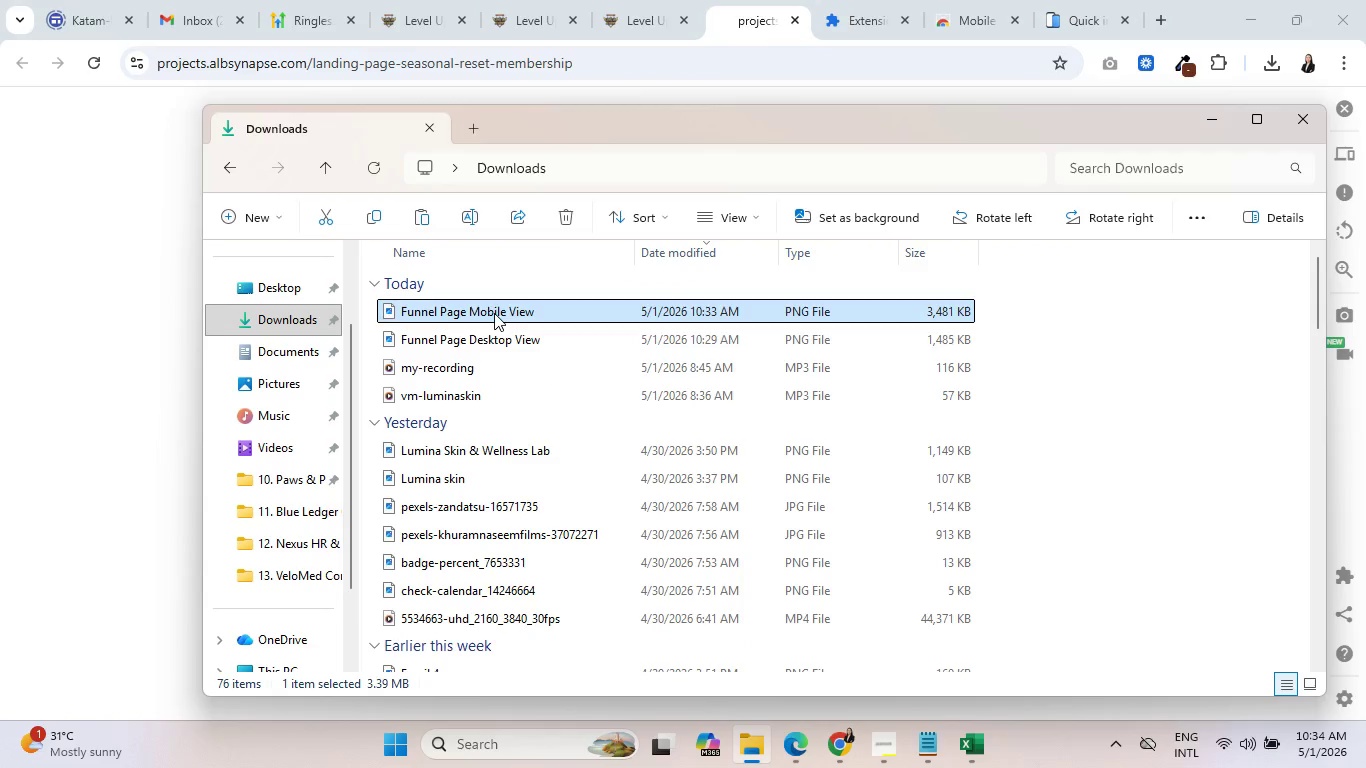 
key(Control+C)
 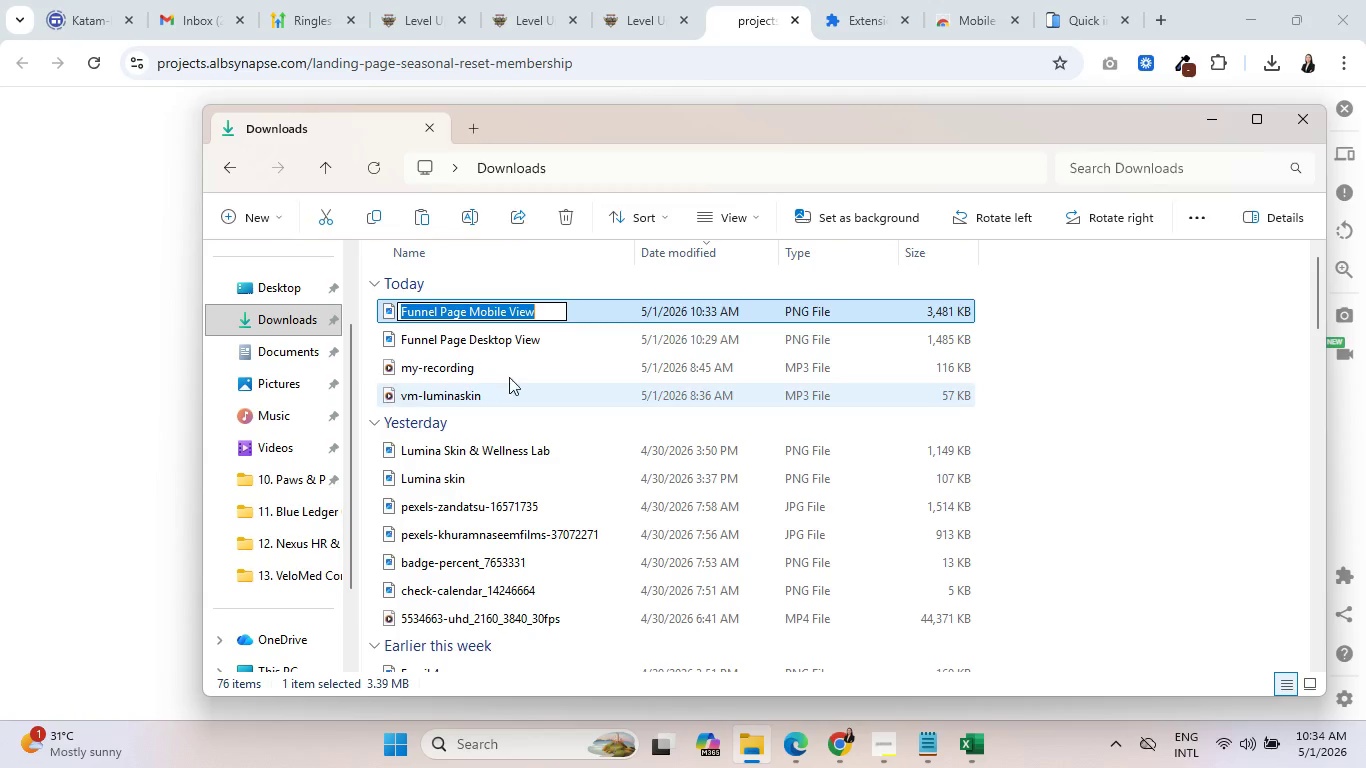 
left_click([582, 378])
 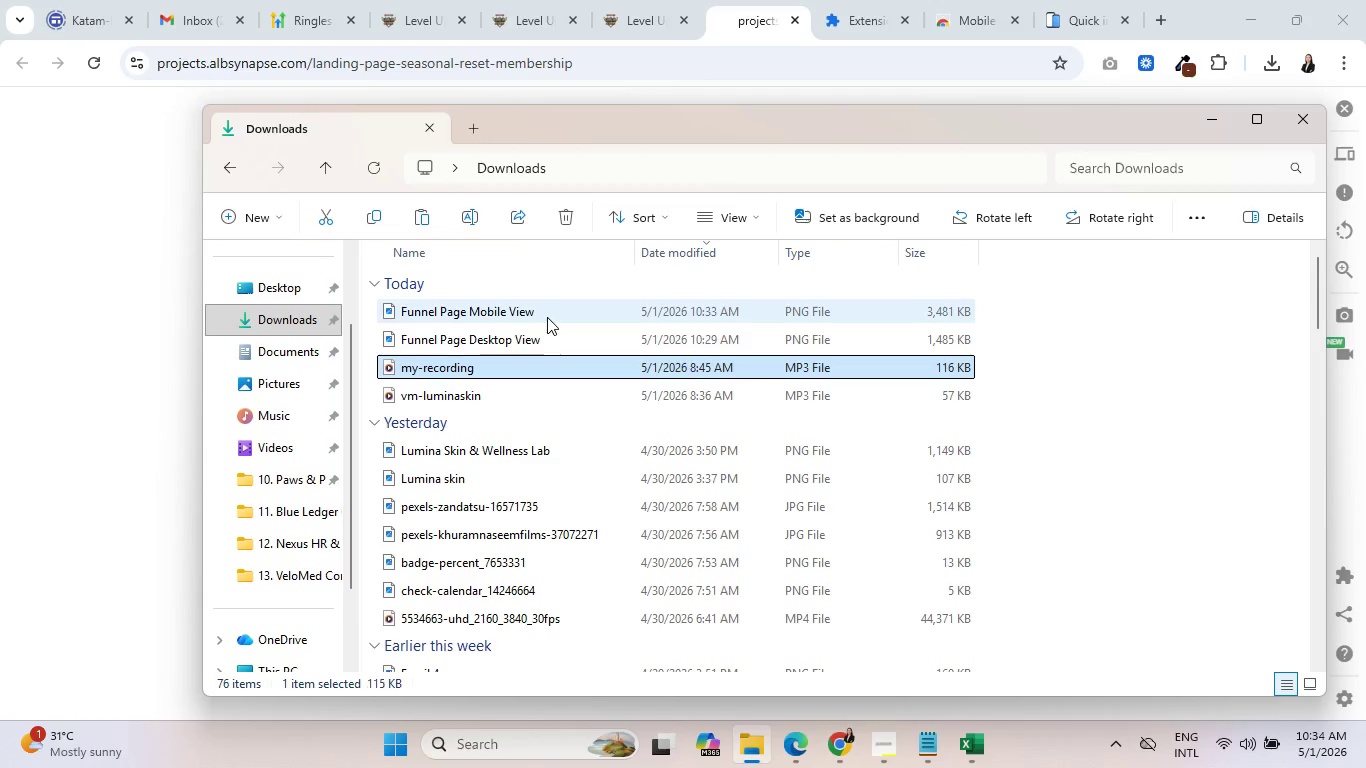 
double_click([546, 317])
 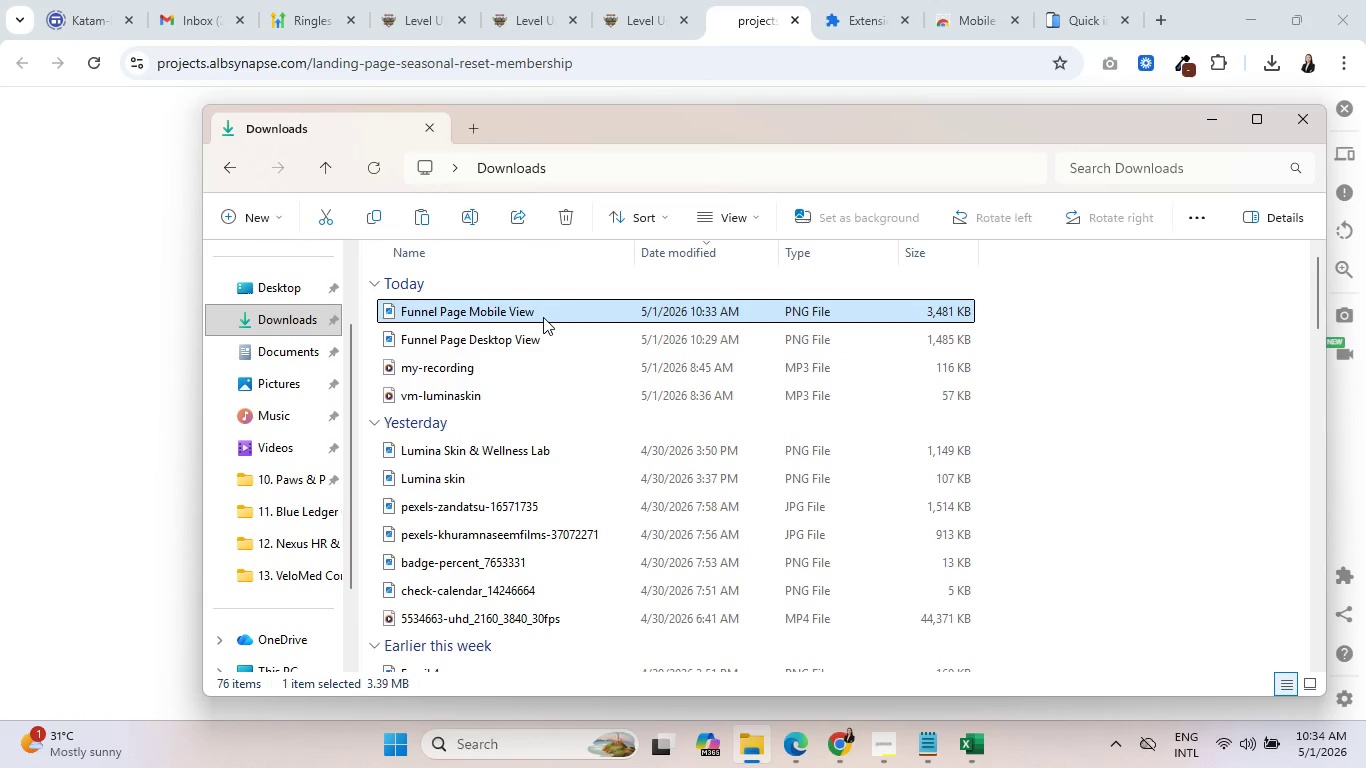 
hold_key(key=ControlLeft, duration=0.45)
 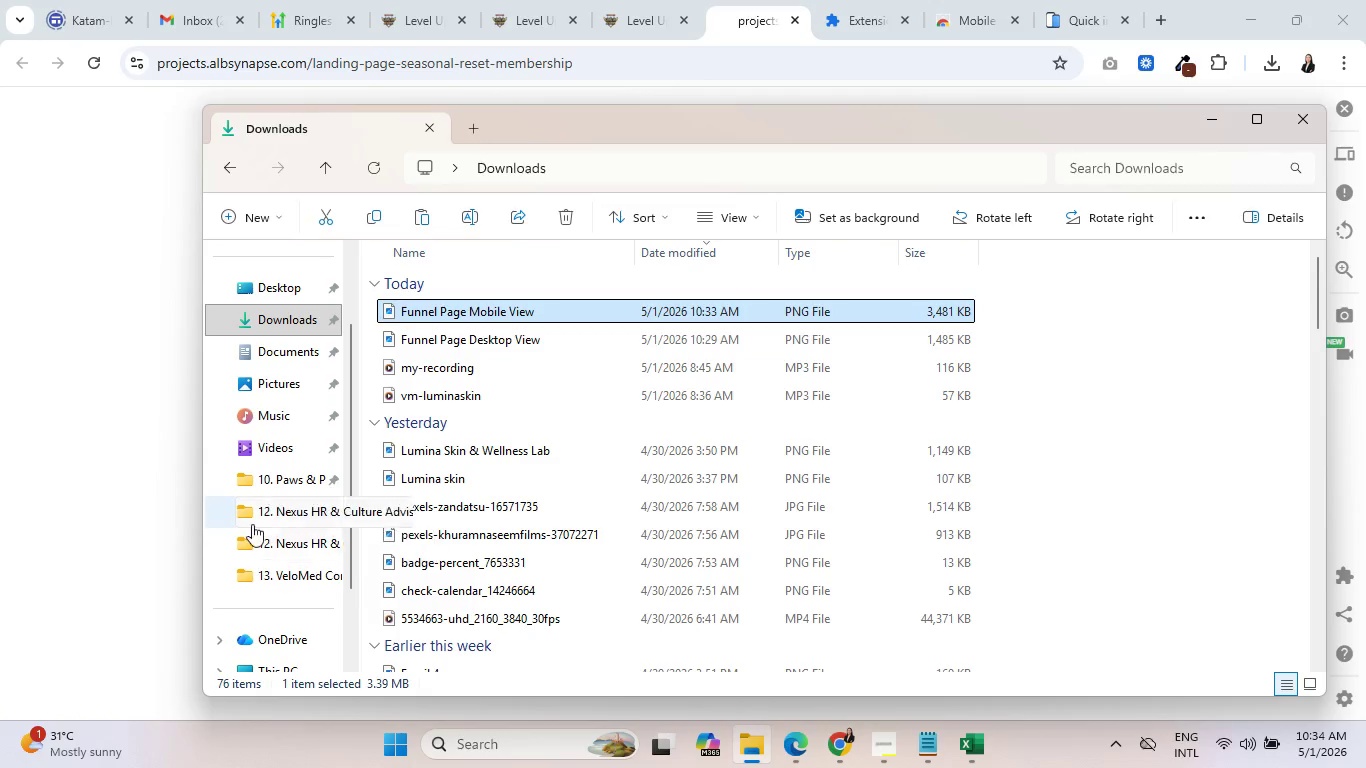 
key(C)